 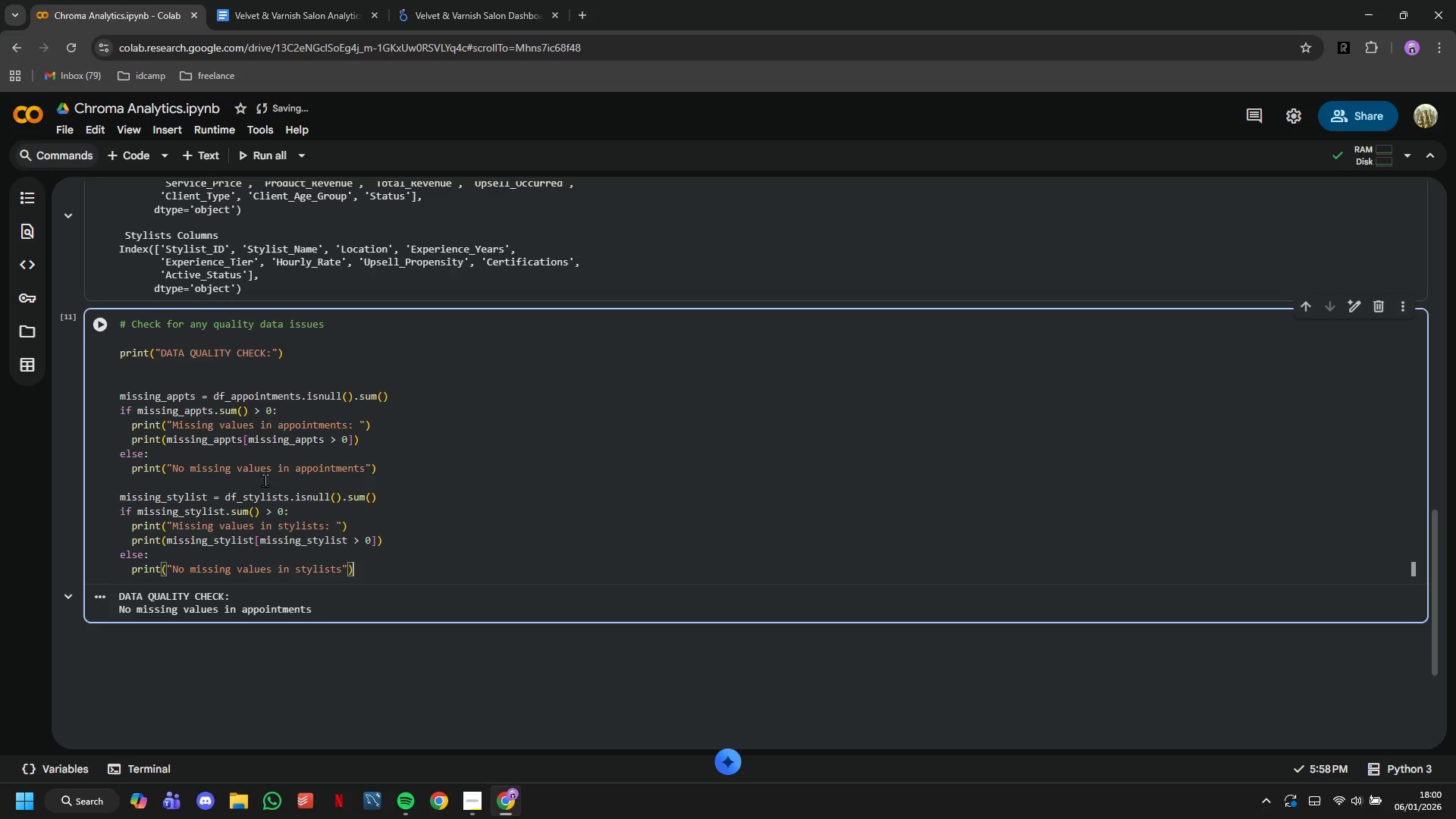 
left_click([111, 315])
 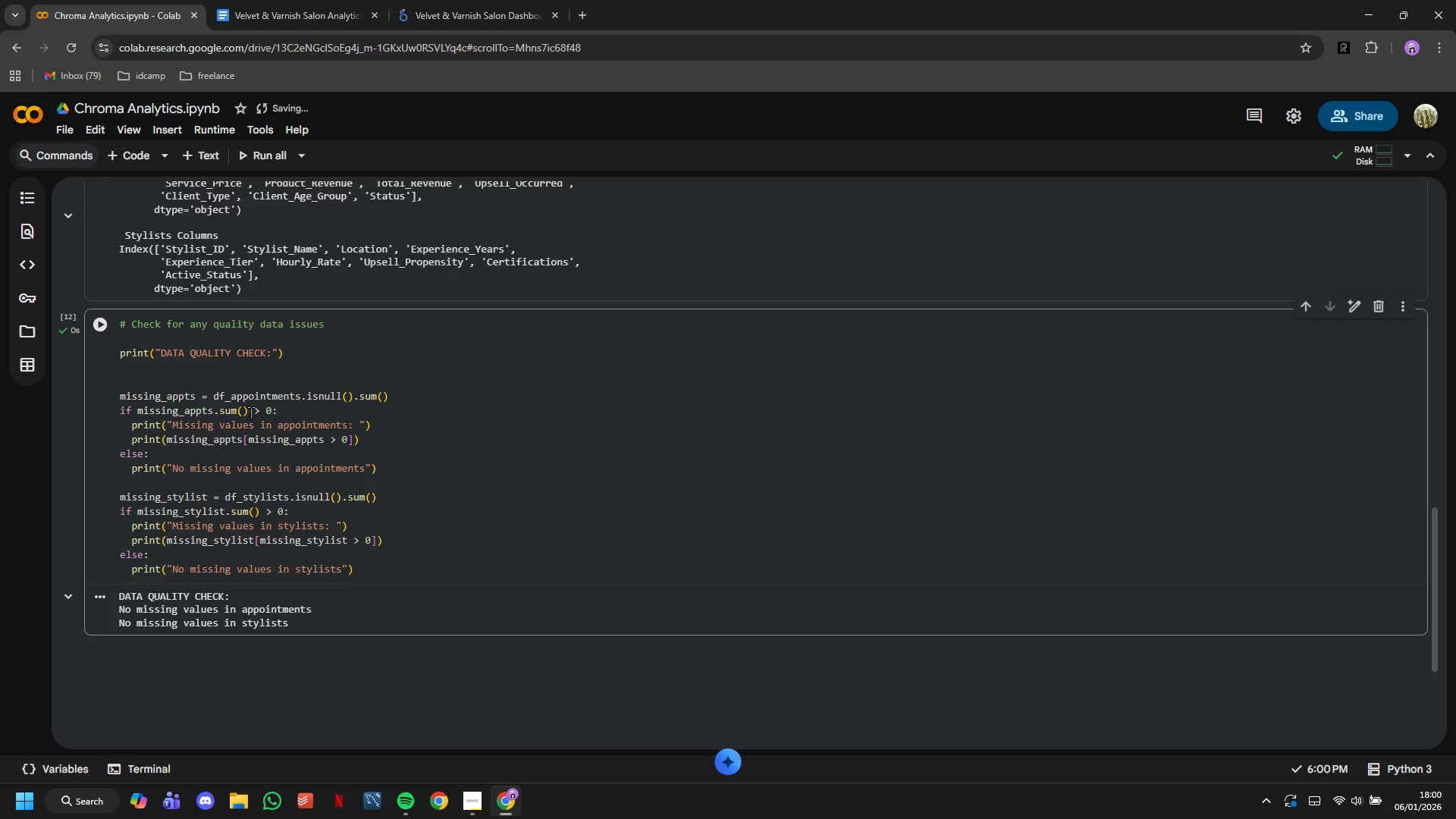 
scroll: coordinate [250, 413], scroll_direction: down, amount: 1.0
 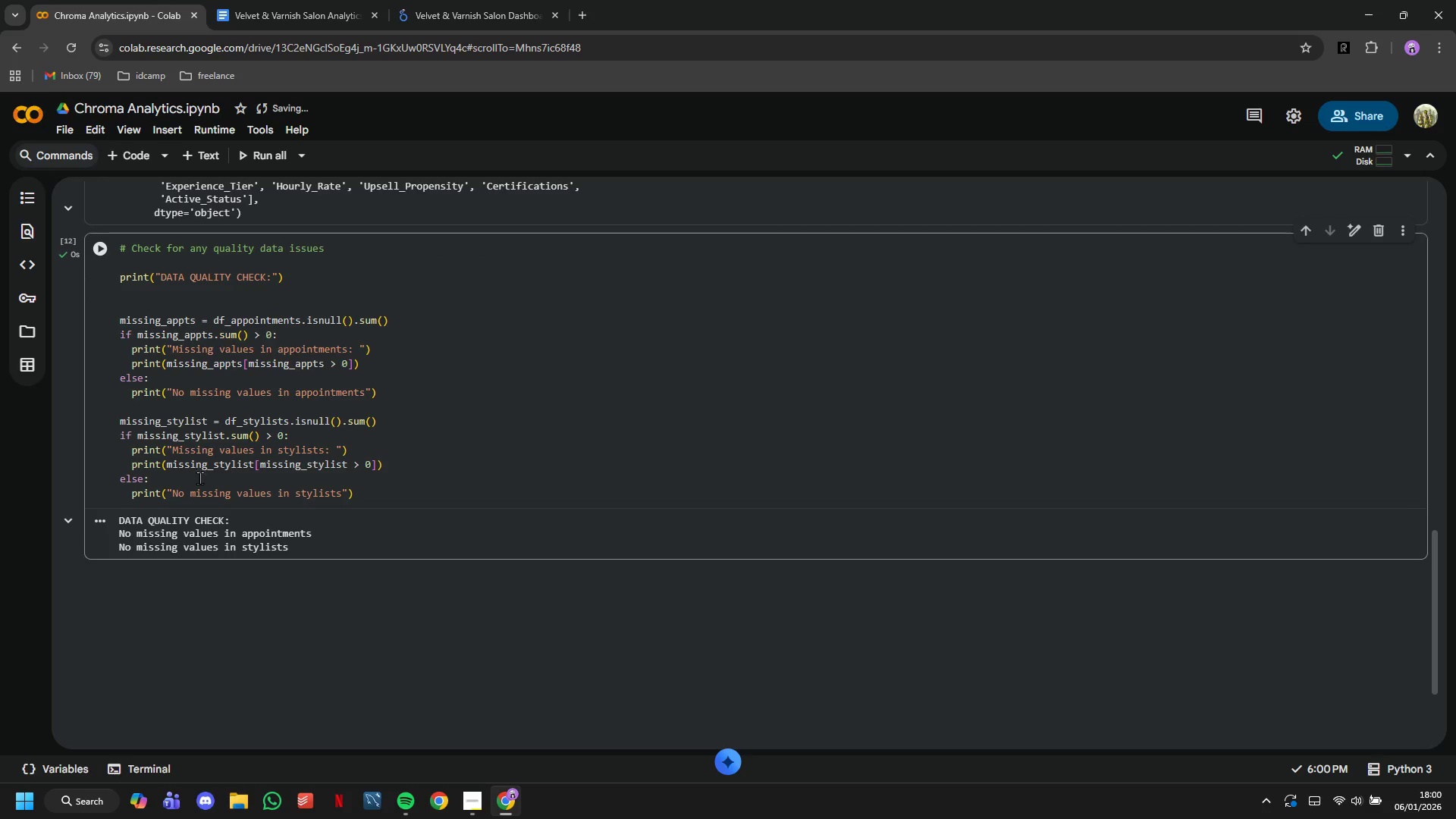 
left_click([171, 491])
 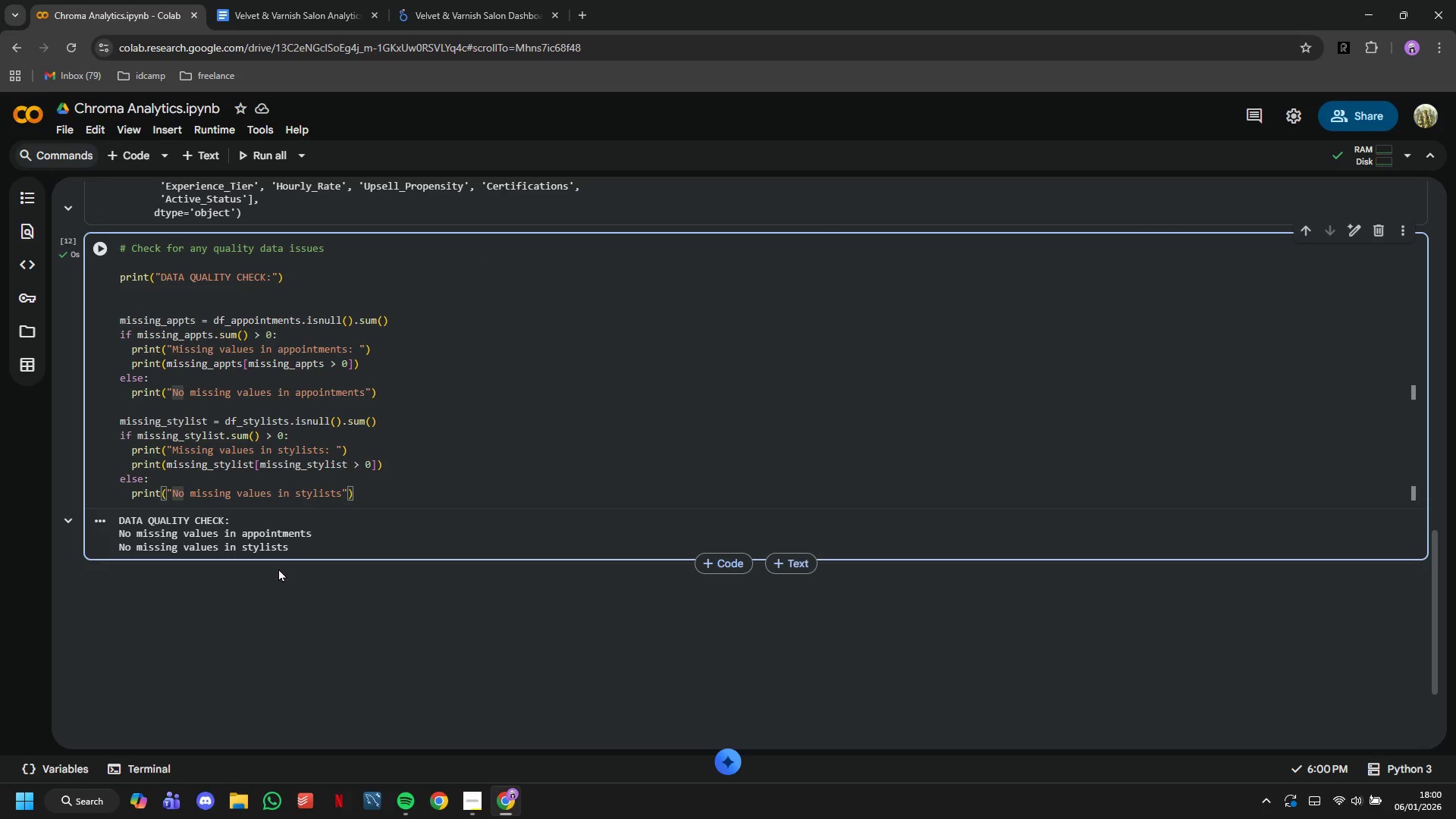 
key(Backslash)
 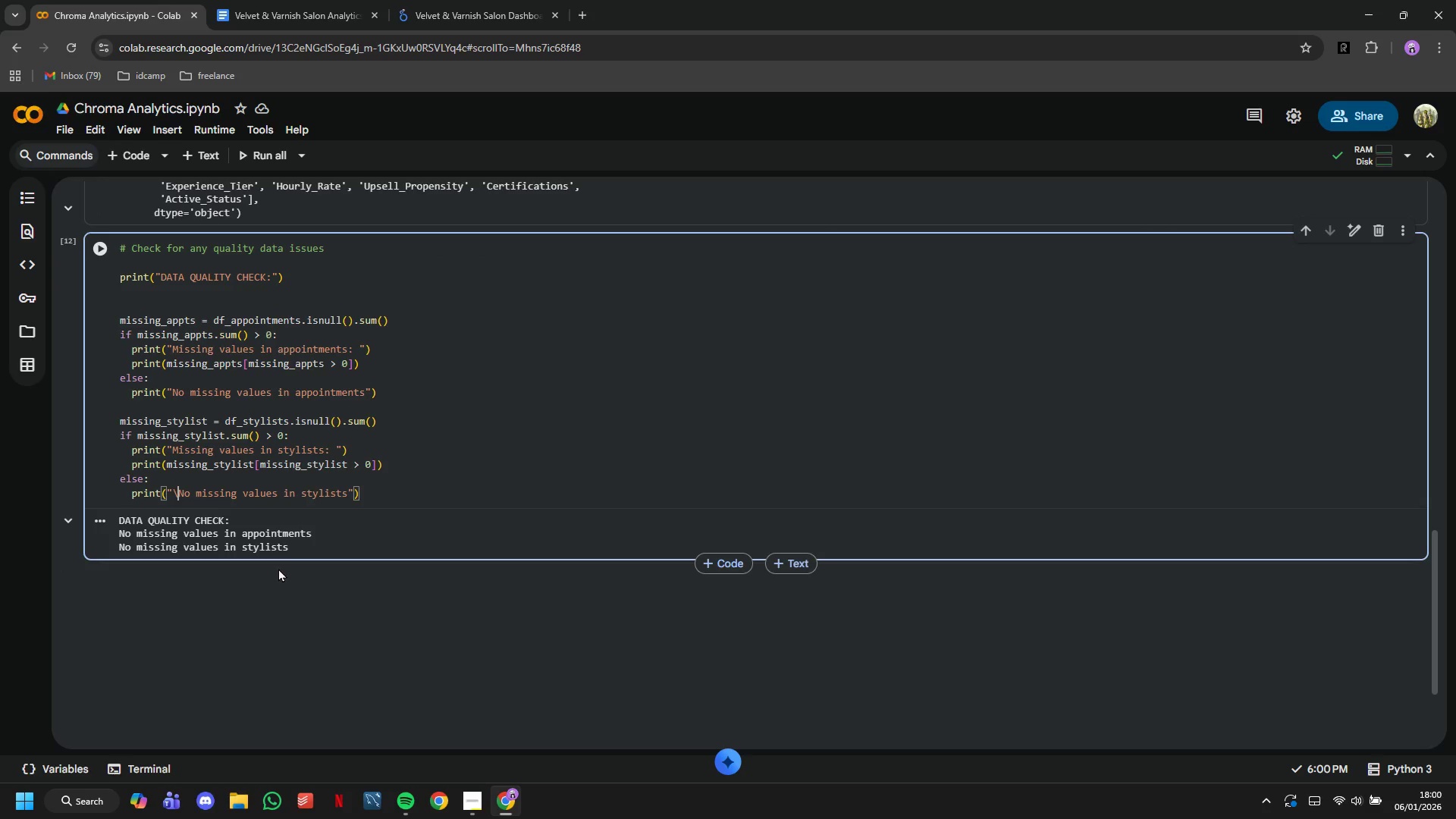 
key(N)
 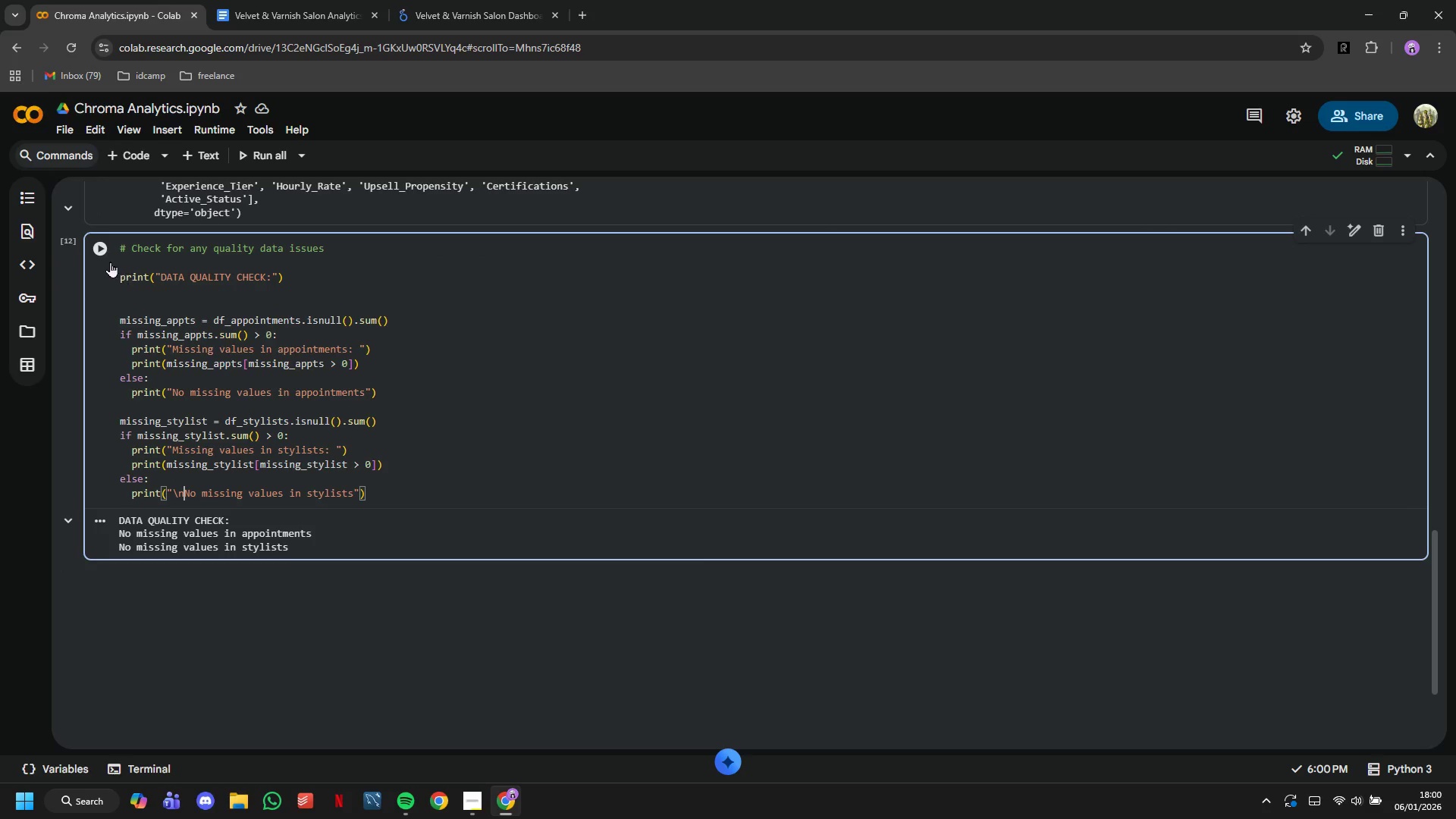 
left_click([107, 249])
 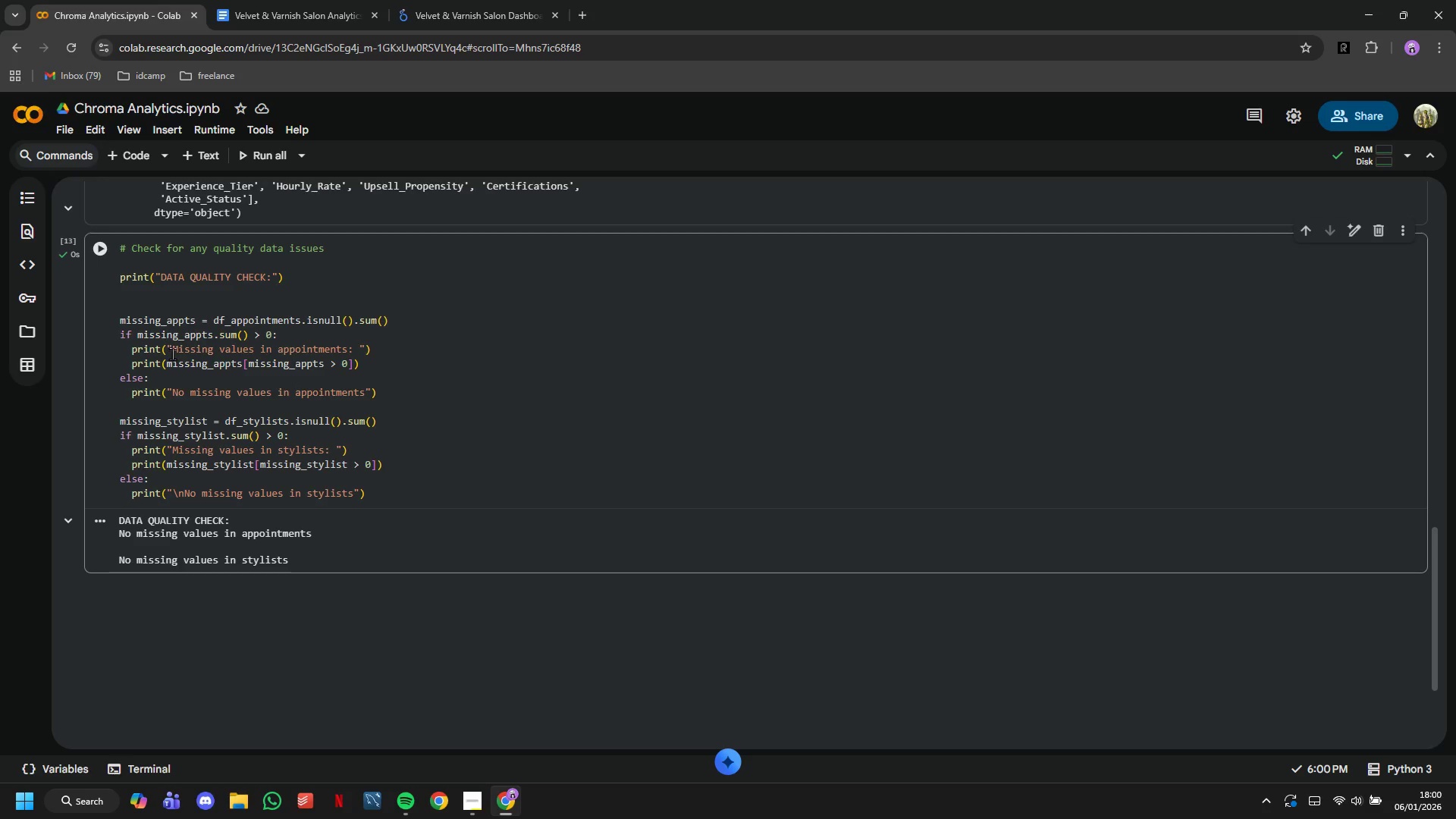 
left_click([171, 391])
 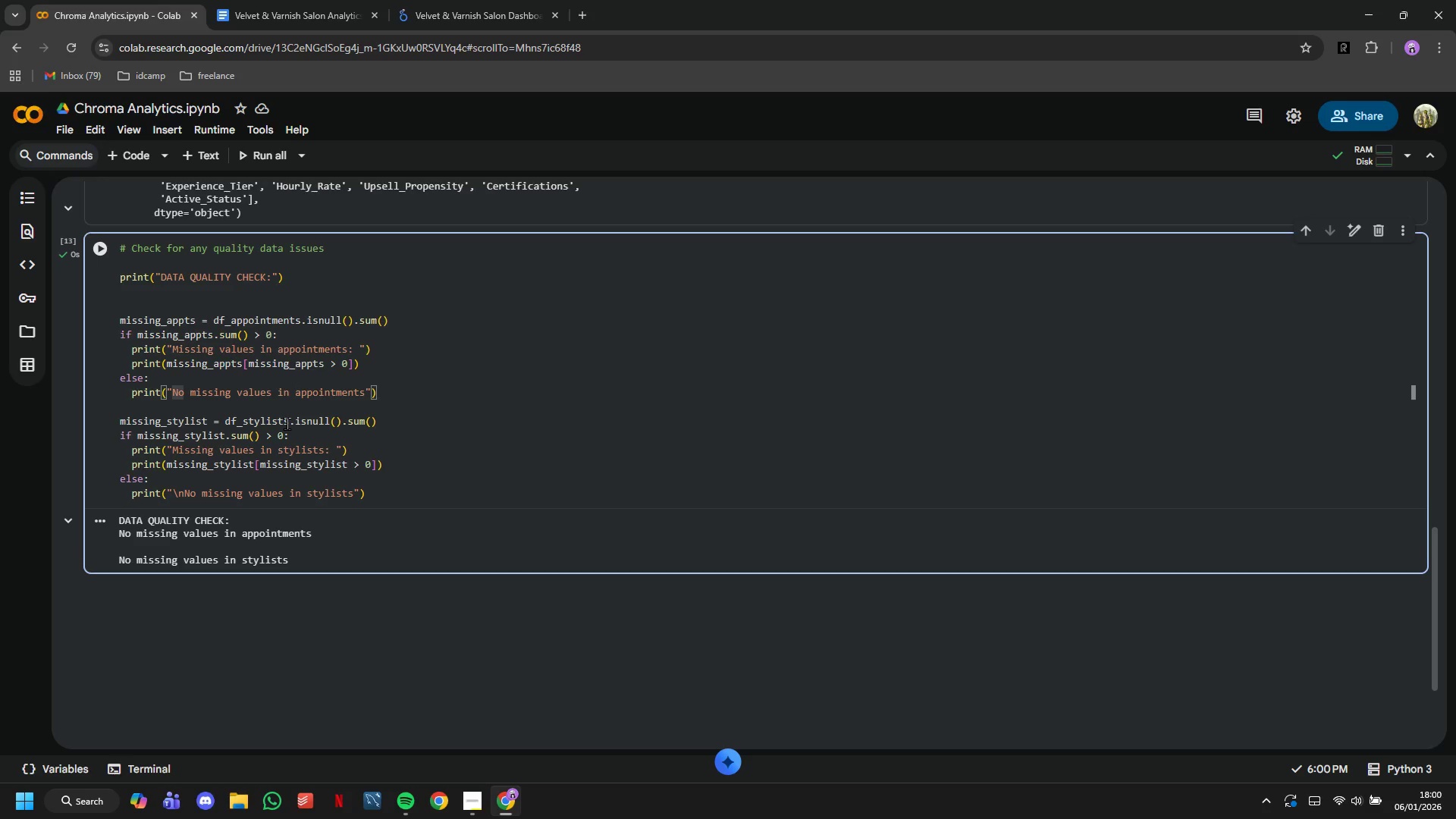 
key(Backspace)
 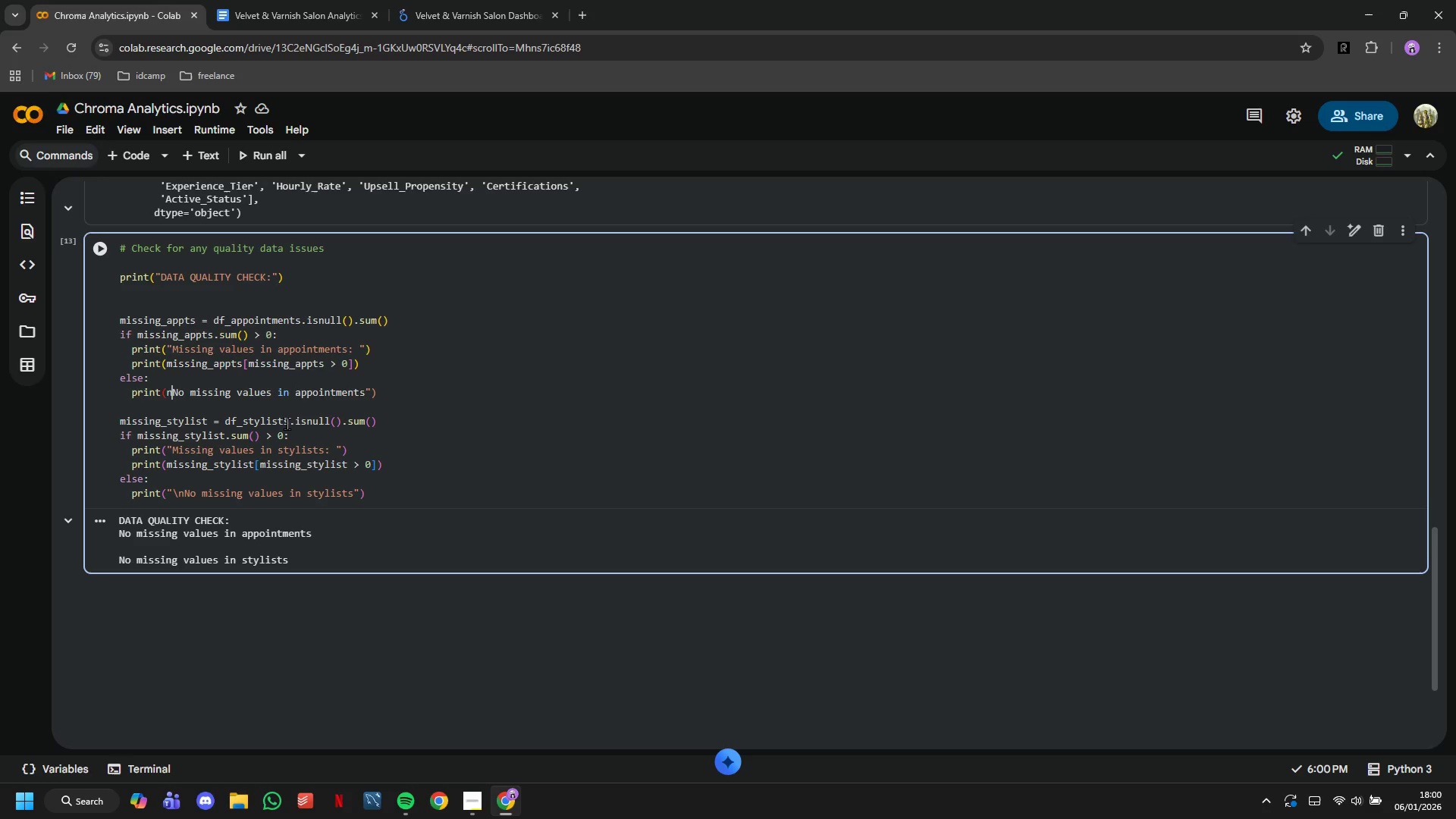 
key(N)
 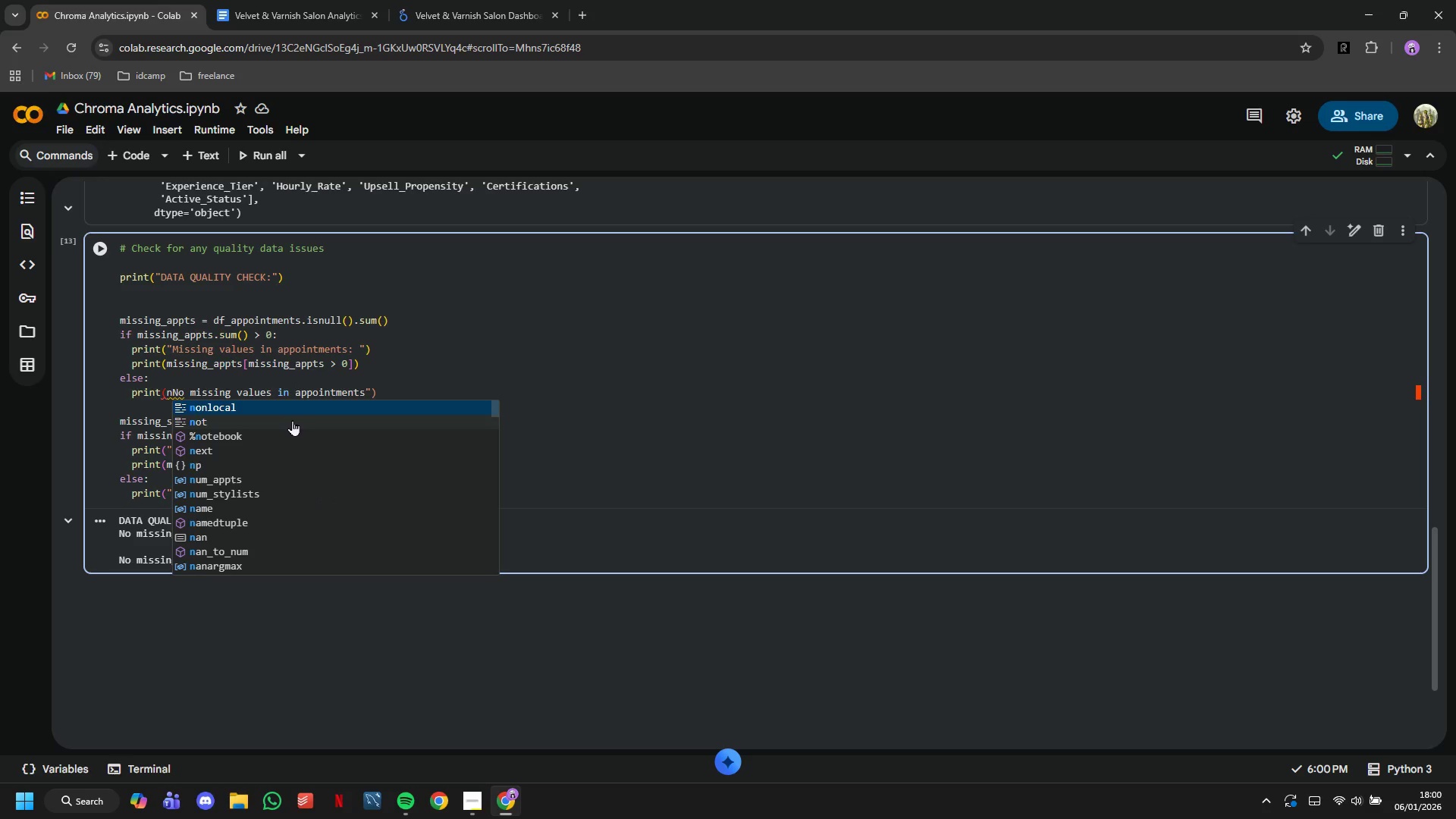 
key(Backspace)
 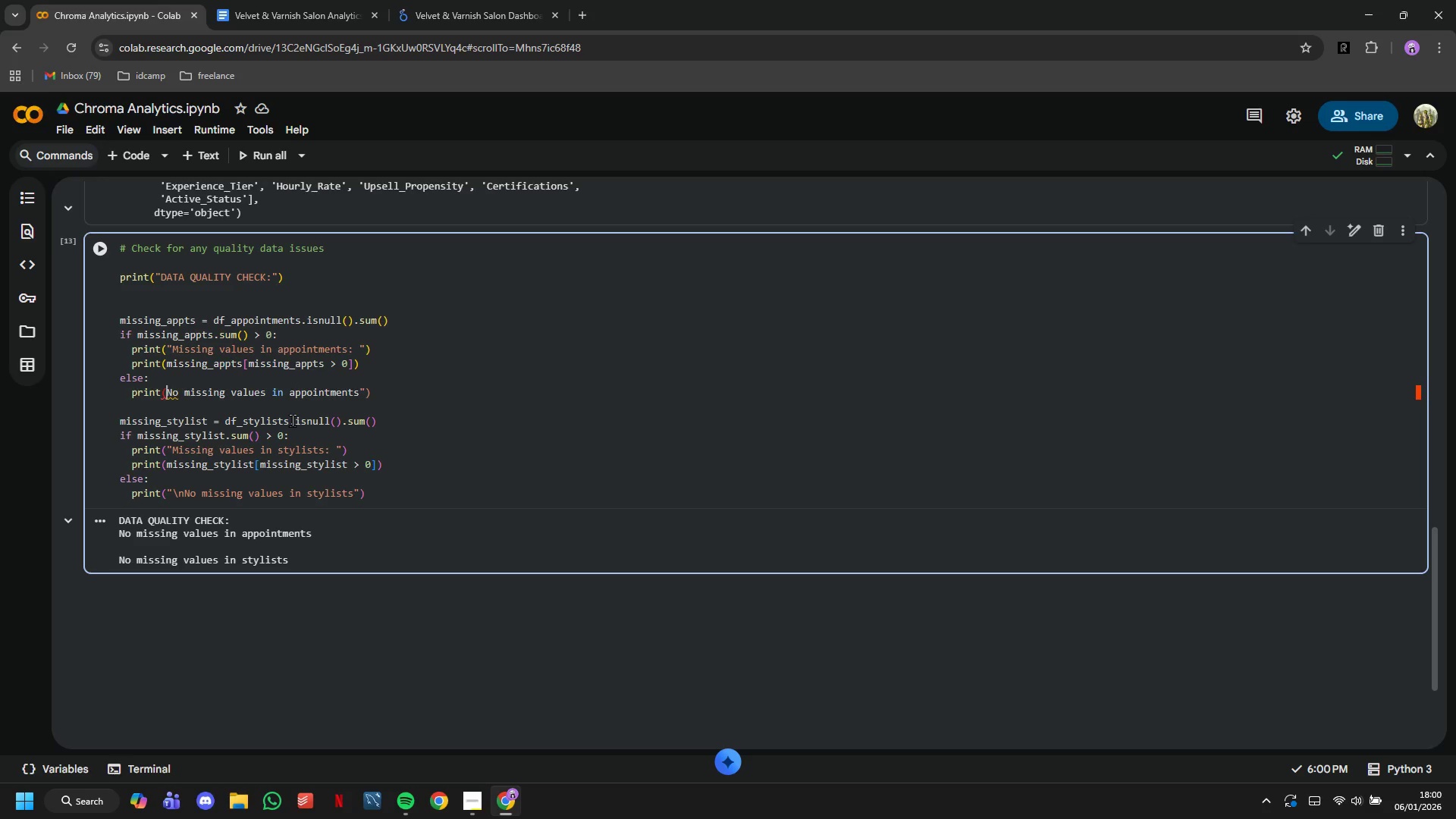 
key(Shift+Quote)
 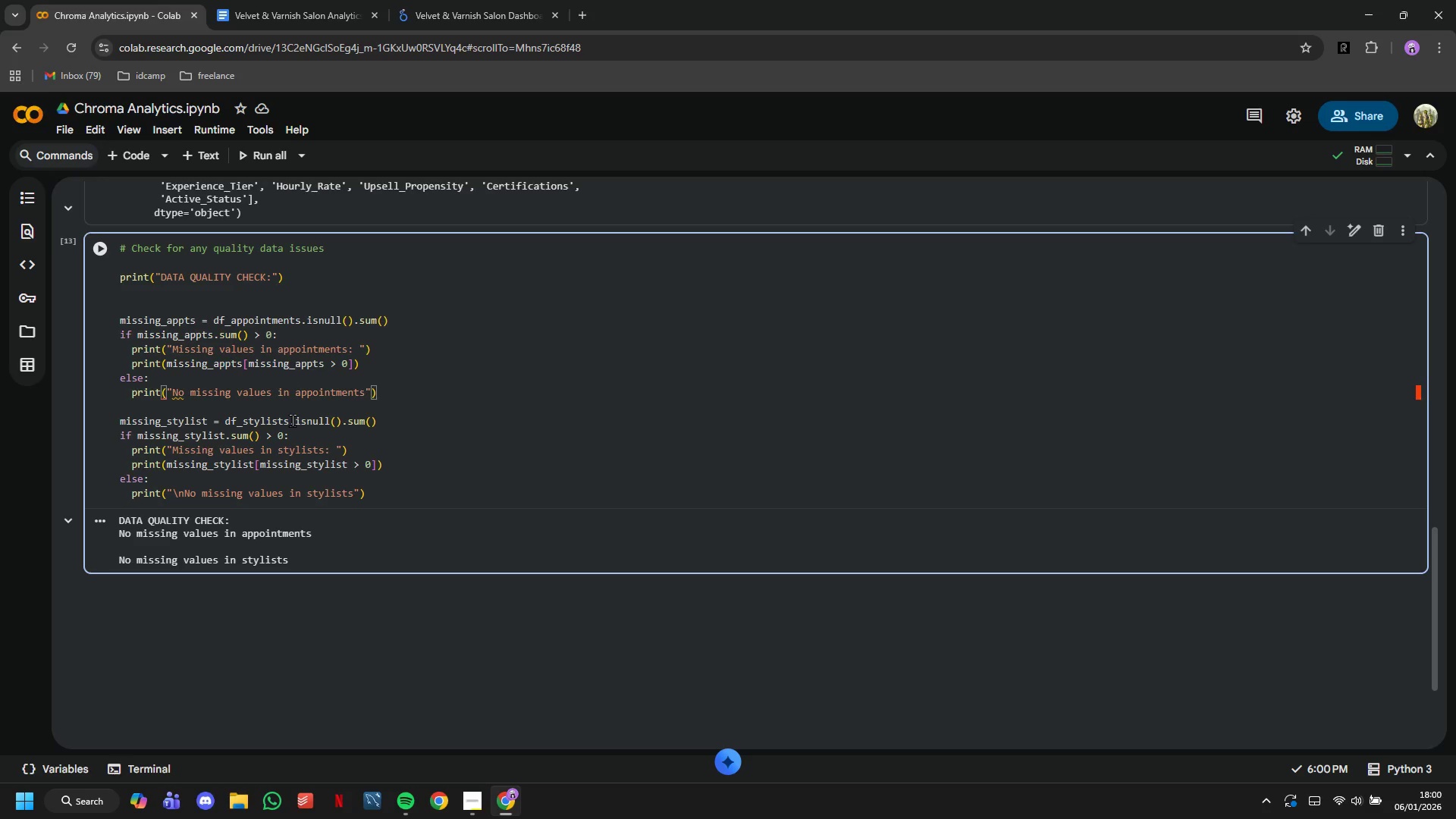 
key(Backslash)
 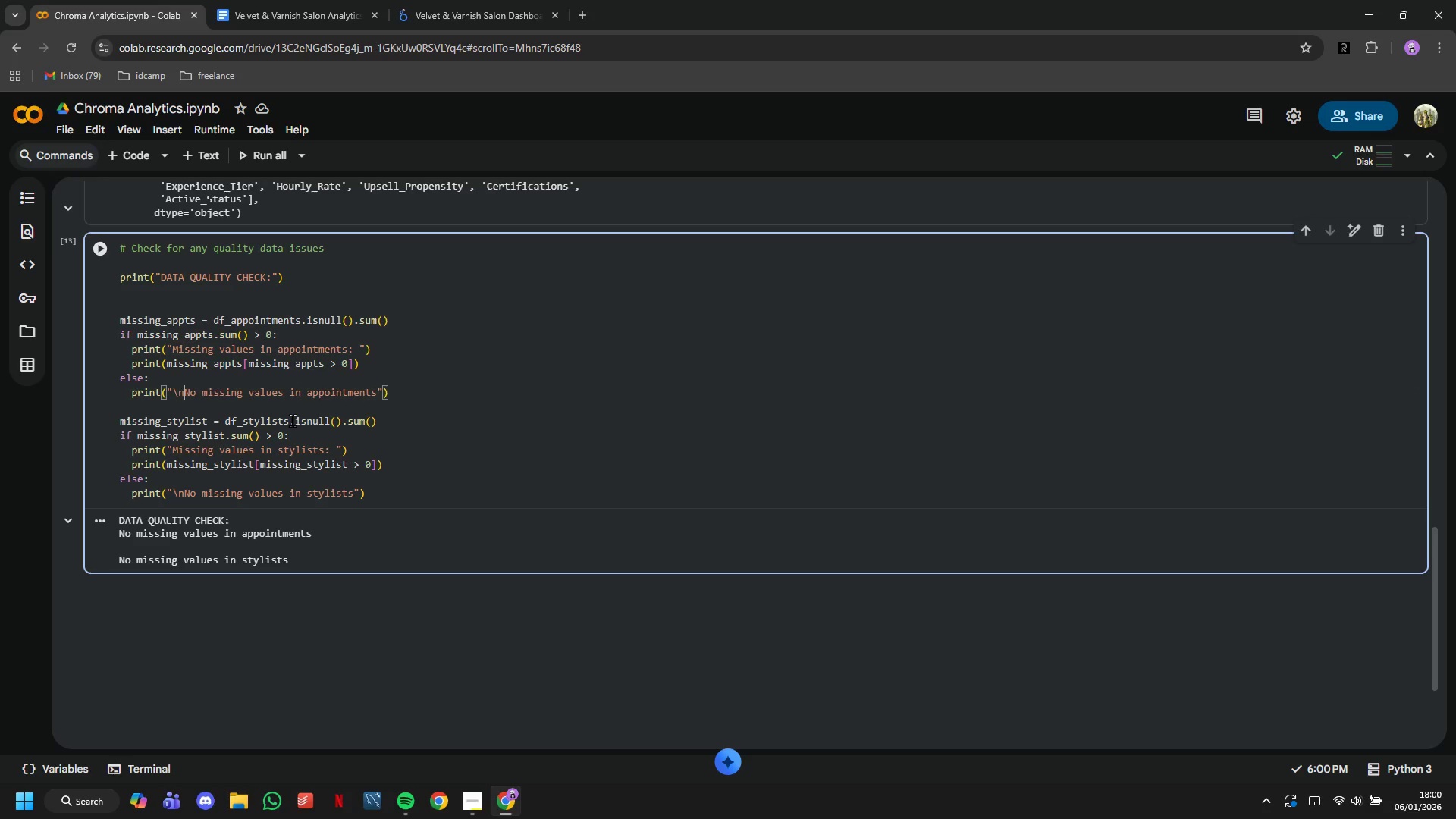 
key(N)
 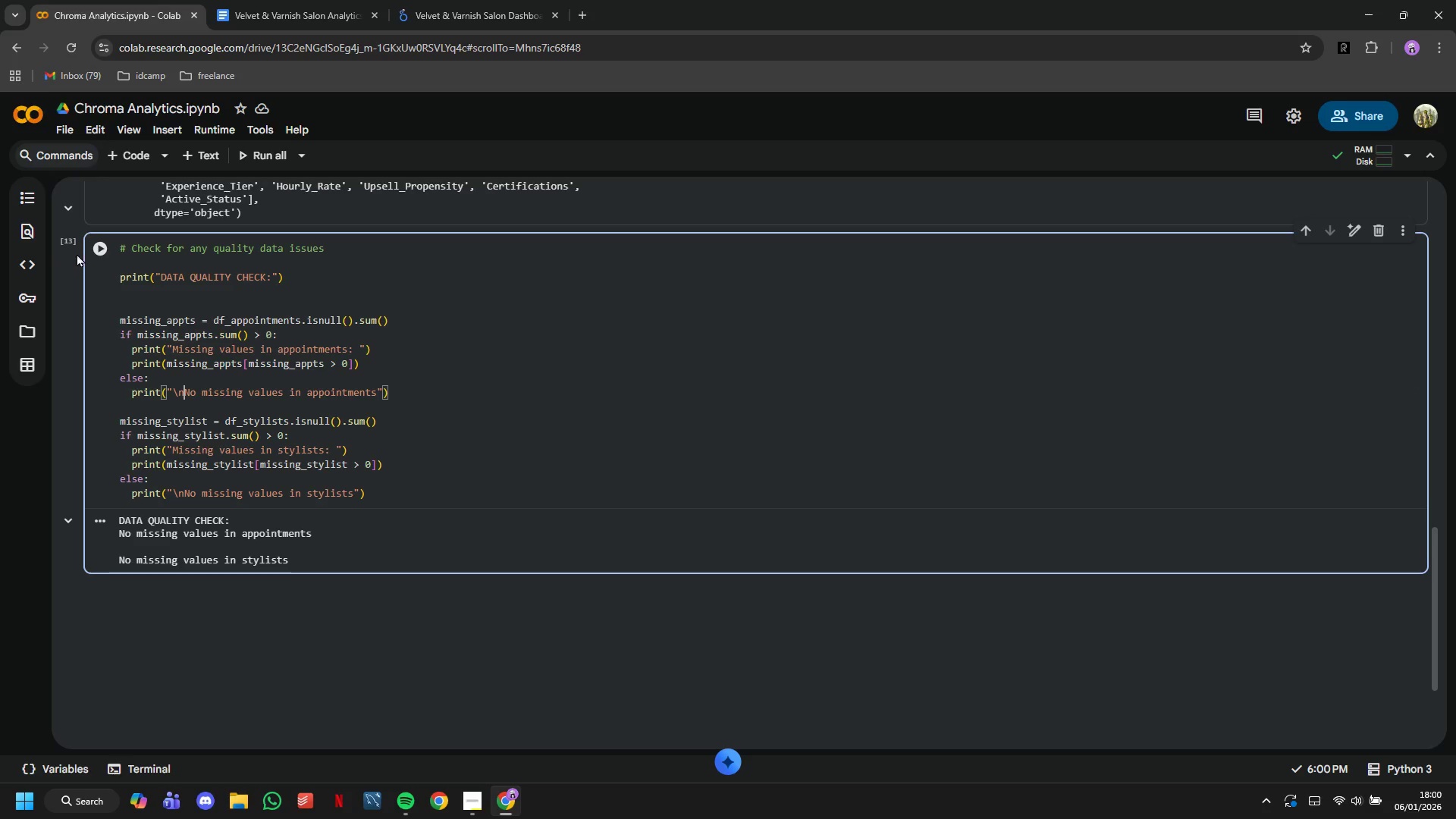 
left_click([89, 251])
 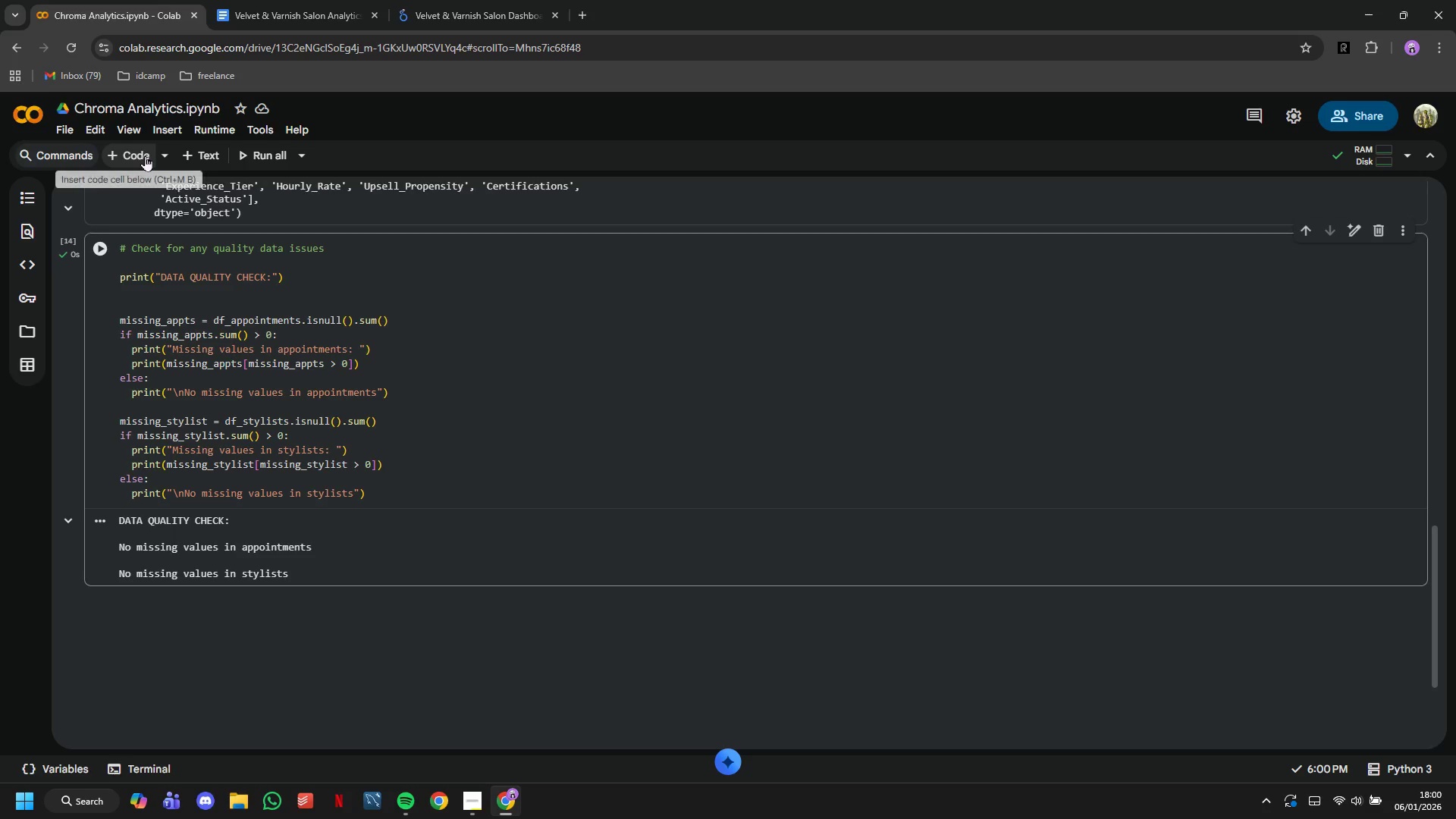 
left_click([145, 155])
 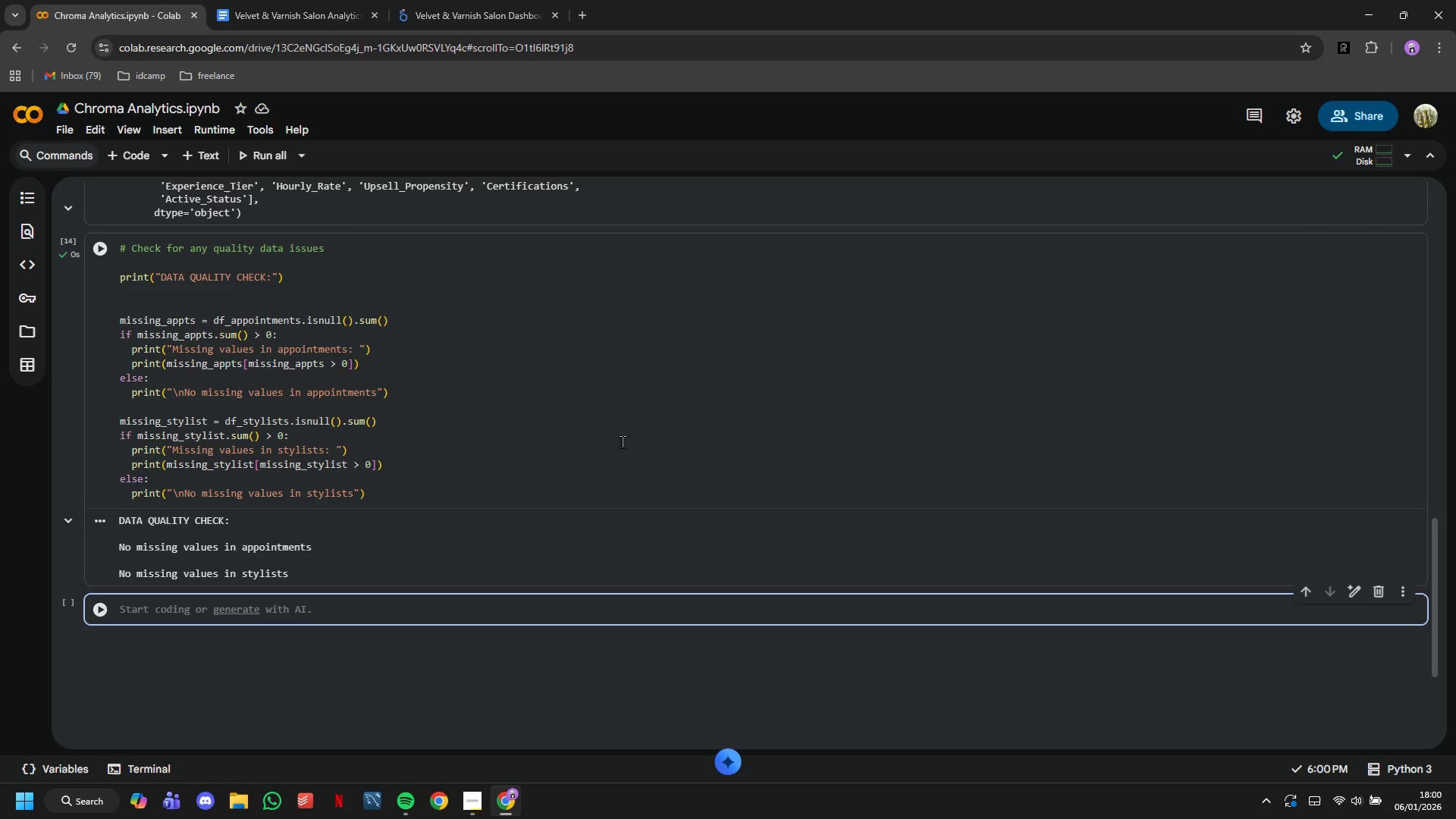 
wait(5.12)
 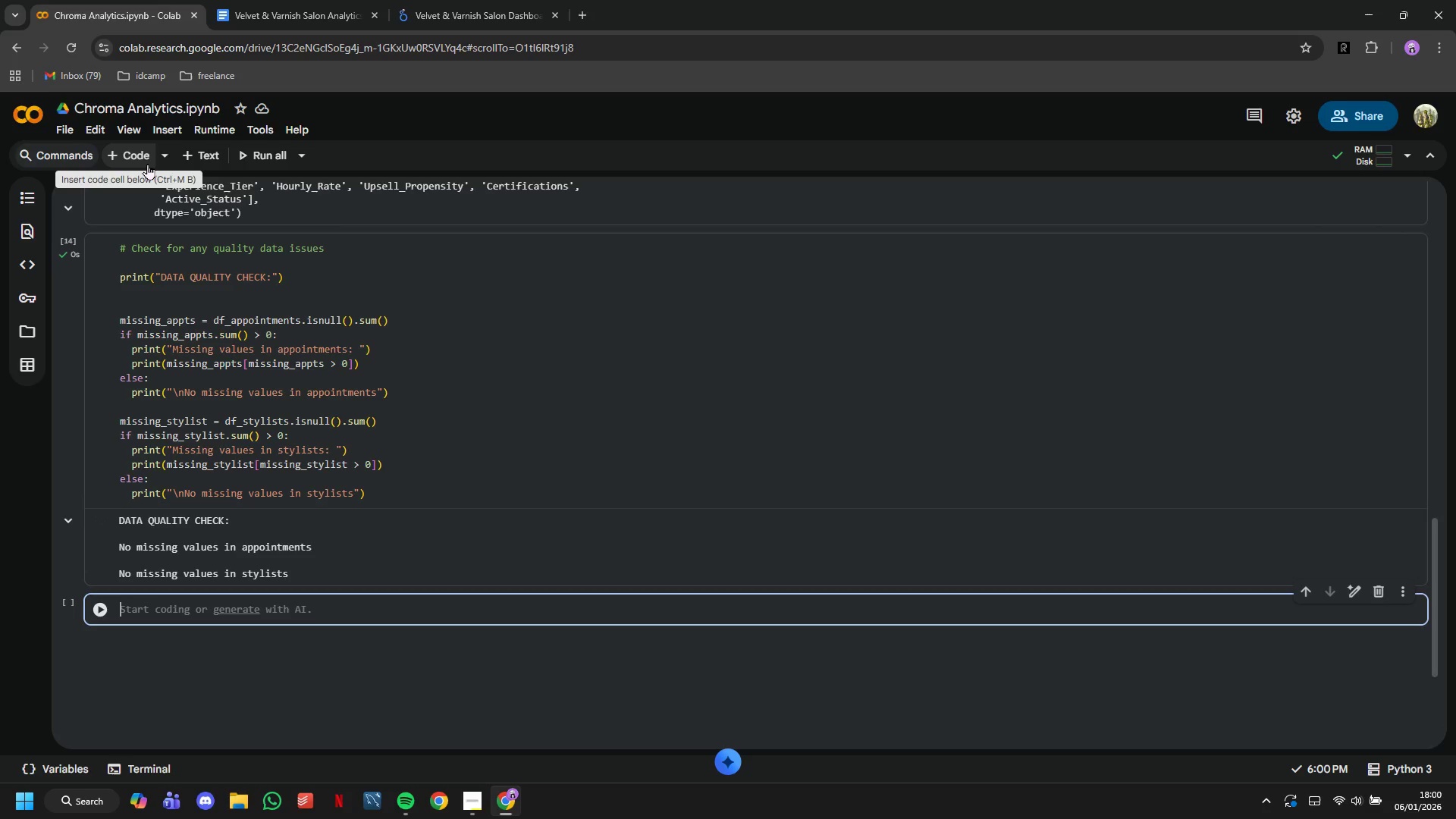 
scroll: coordinate [339, 528], scroll_direction: down, amount: 1.0
 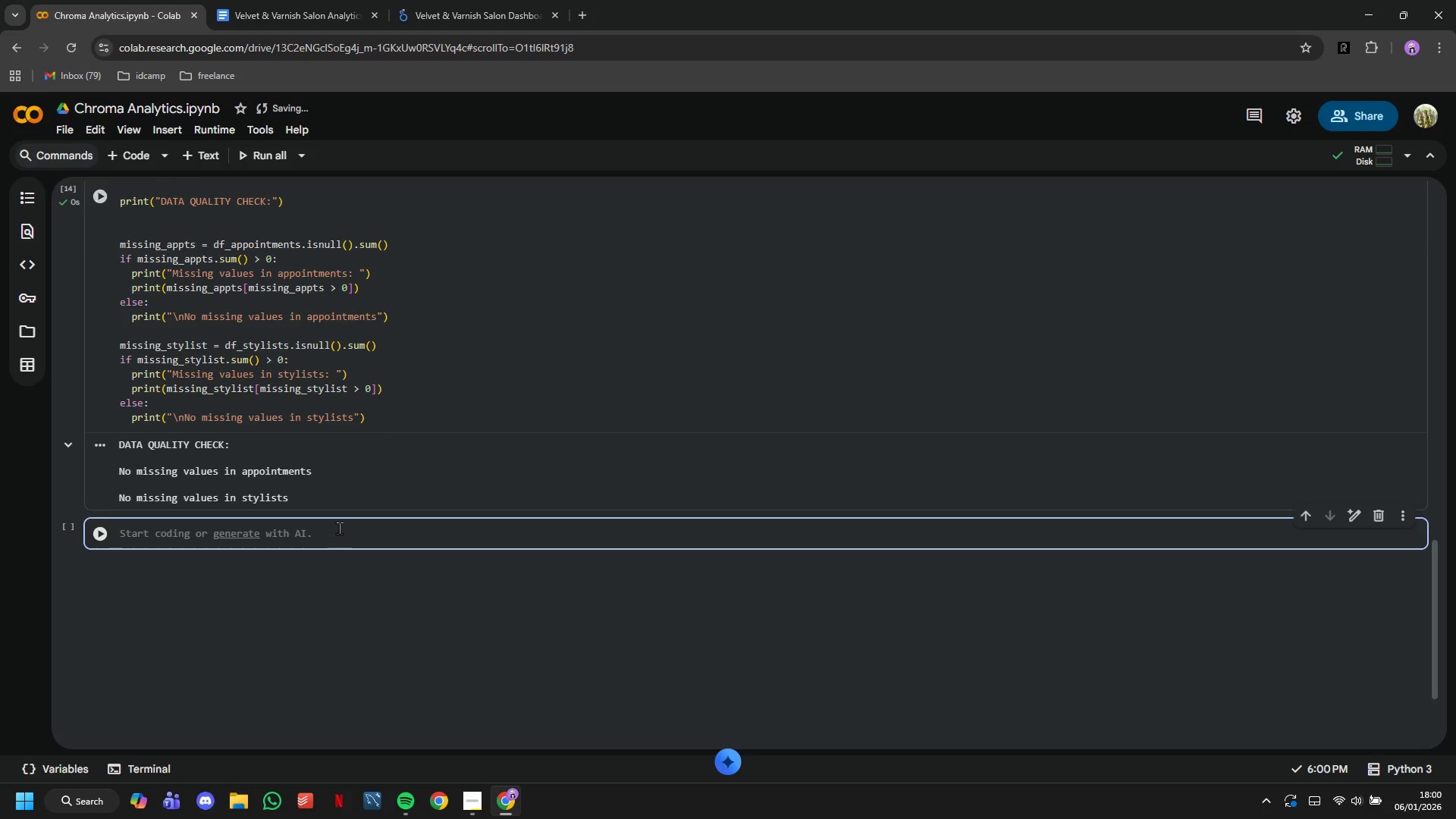 
key(Shift+3)
 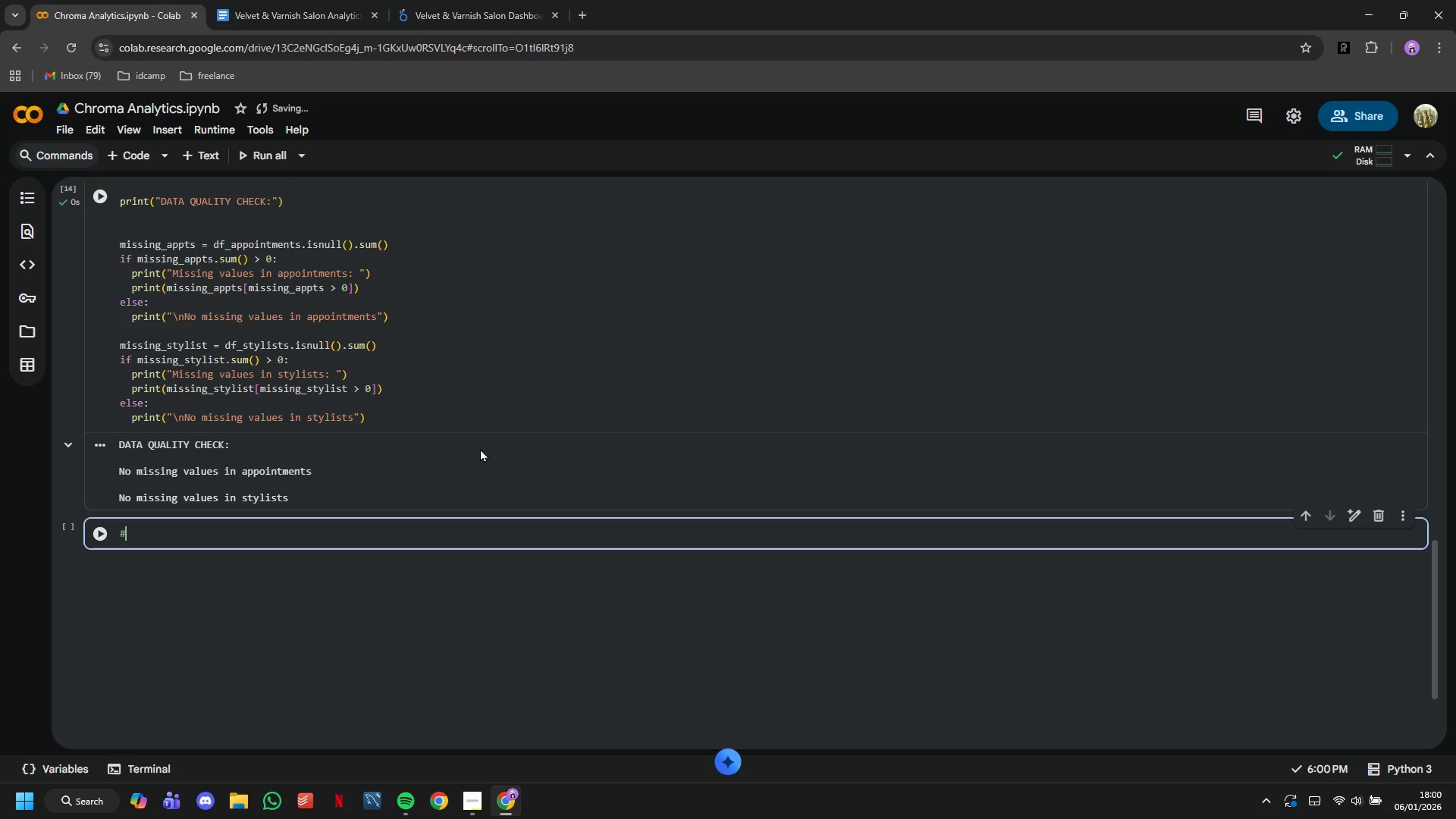 
type( K)
key(Backspace)
type(Let's take a look at the distribution of our key variables)
 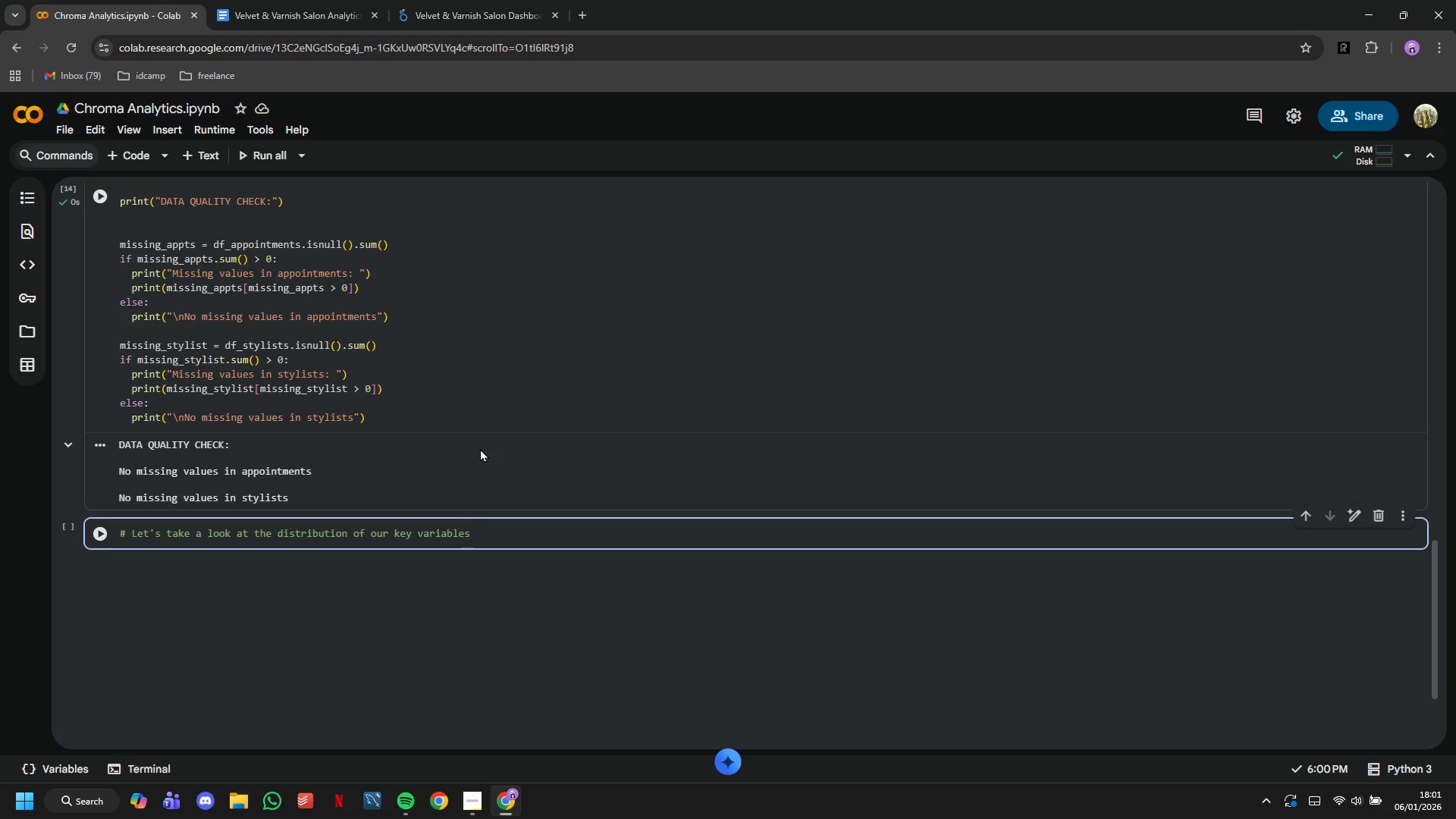 
key(Enter)
 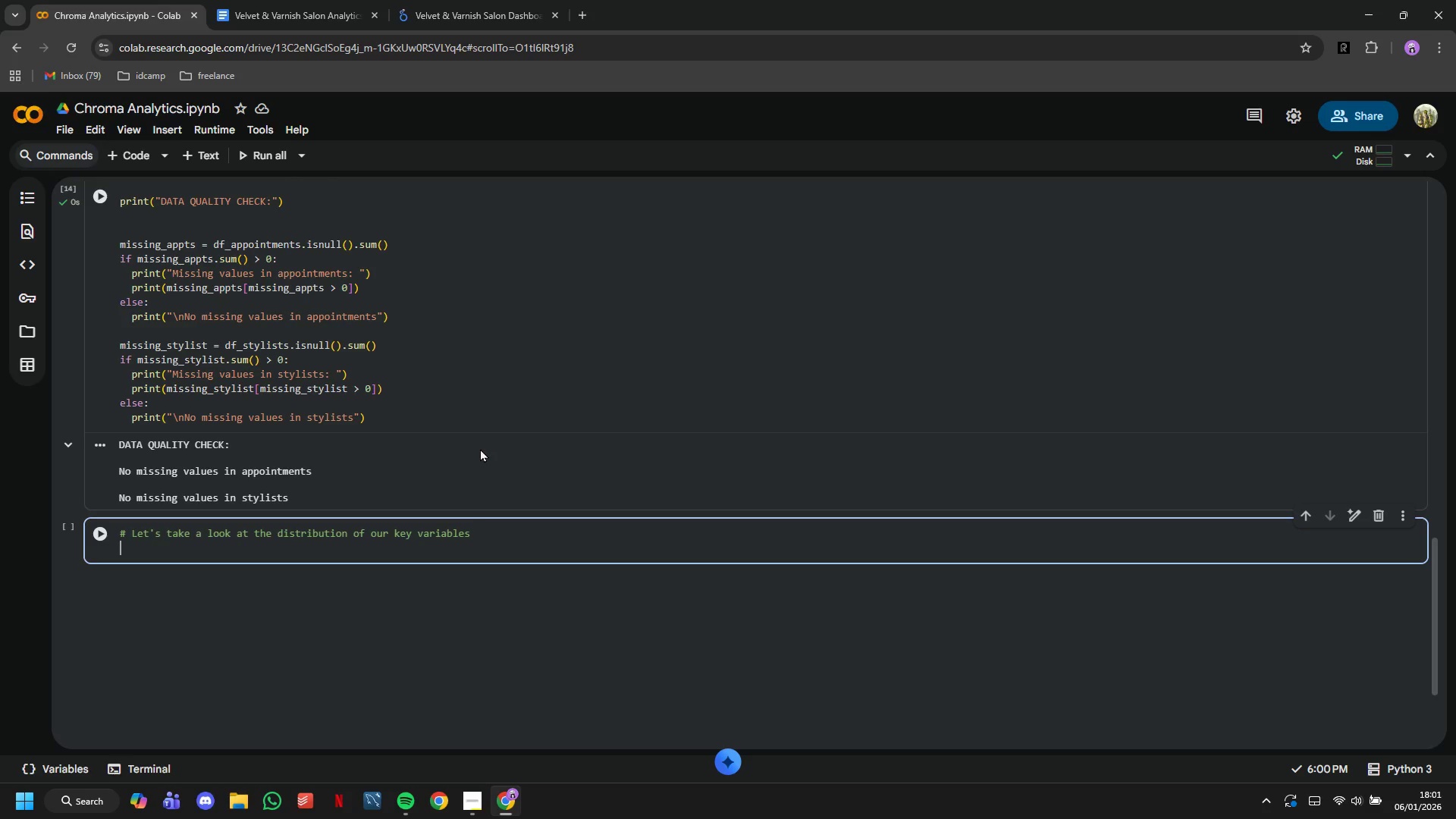 
type(print("Appoinymen)
key(Backspace)
key(Backspace)
key(Backspace)
key(Backspace)
type(tment Statistics: )
 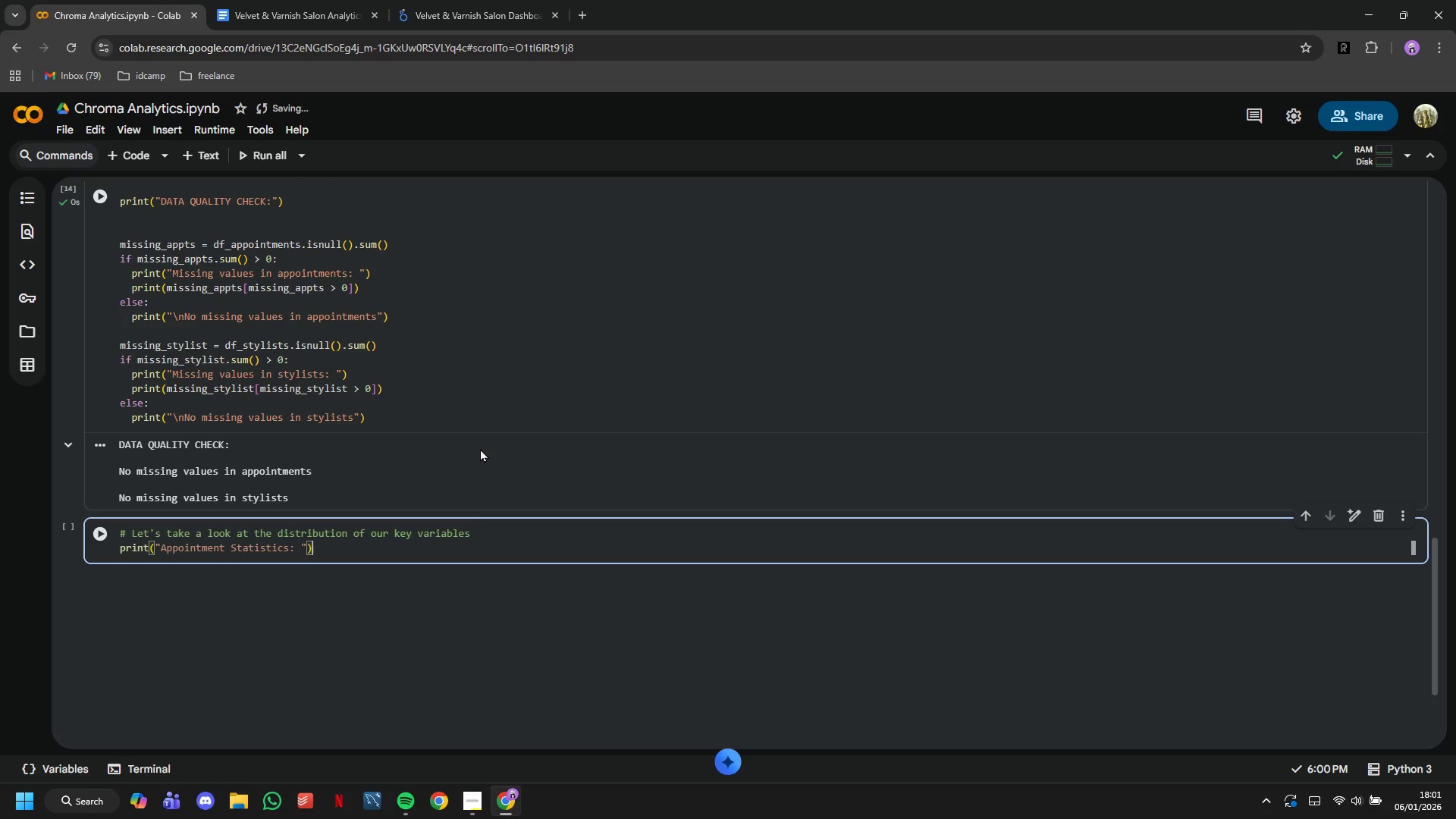 
 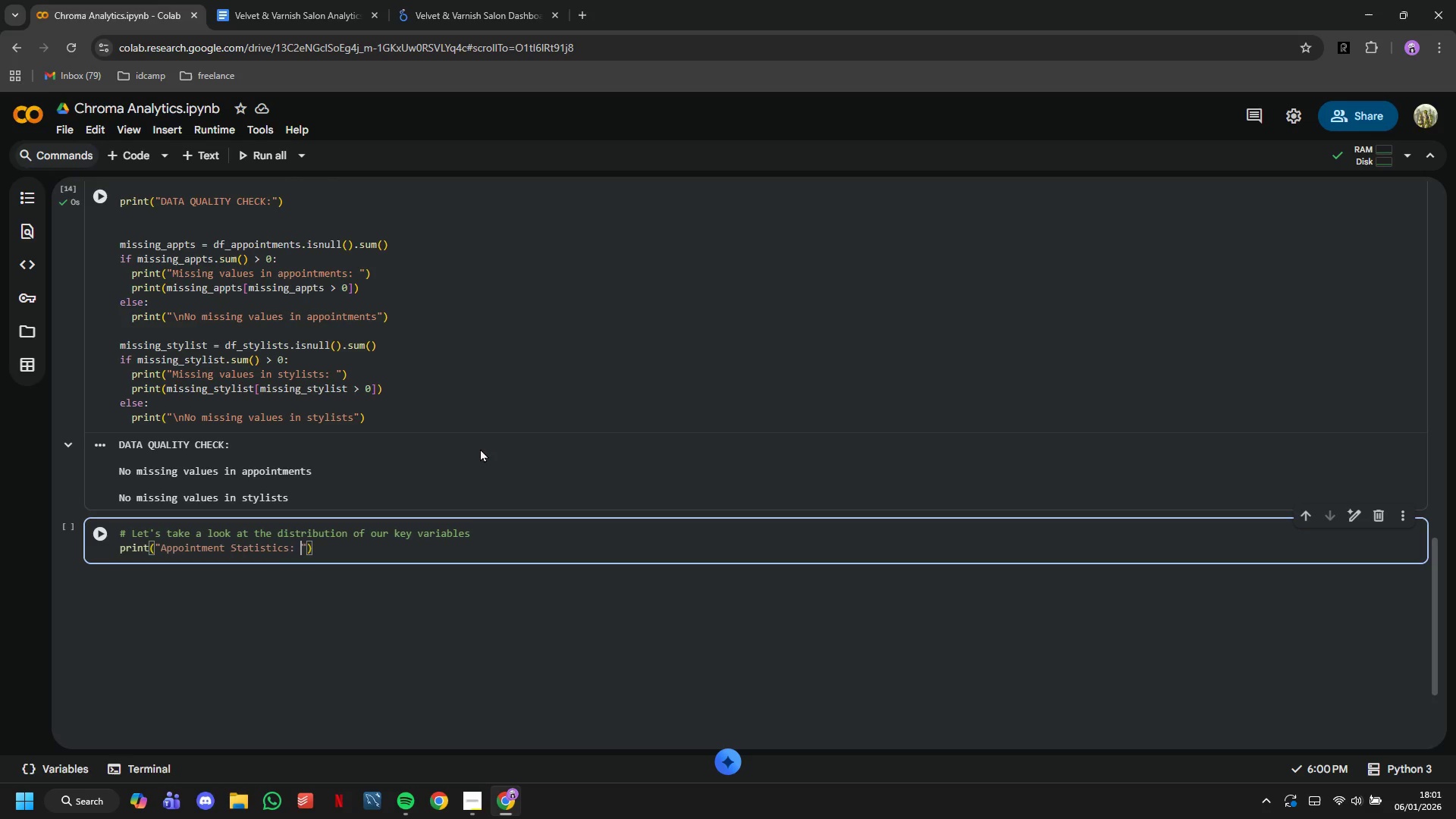 
key(ArrowRight)
 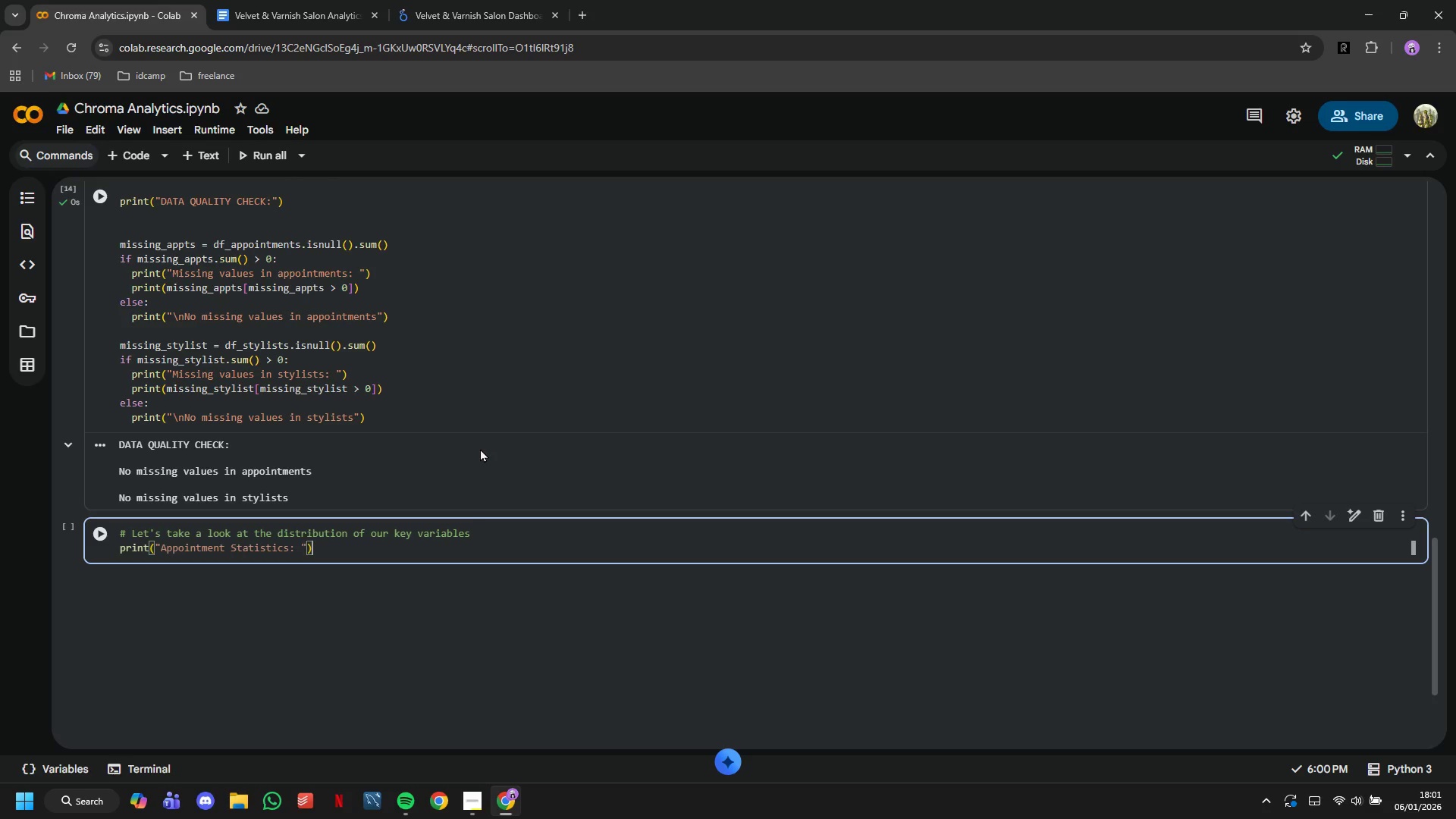 
key(ArrowRight)
 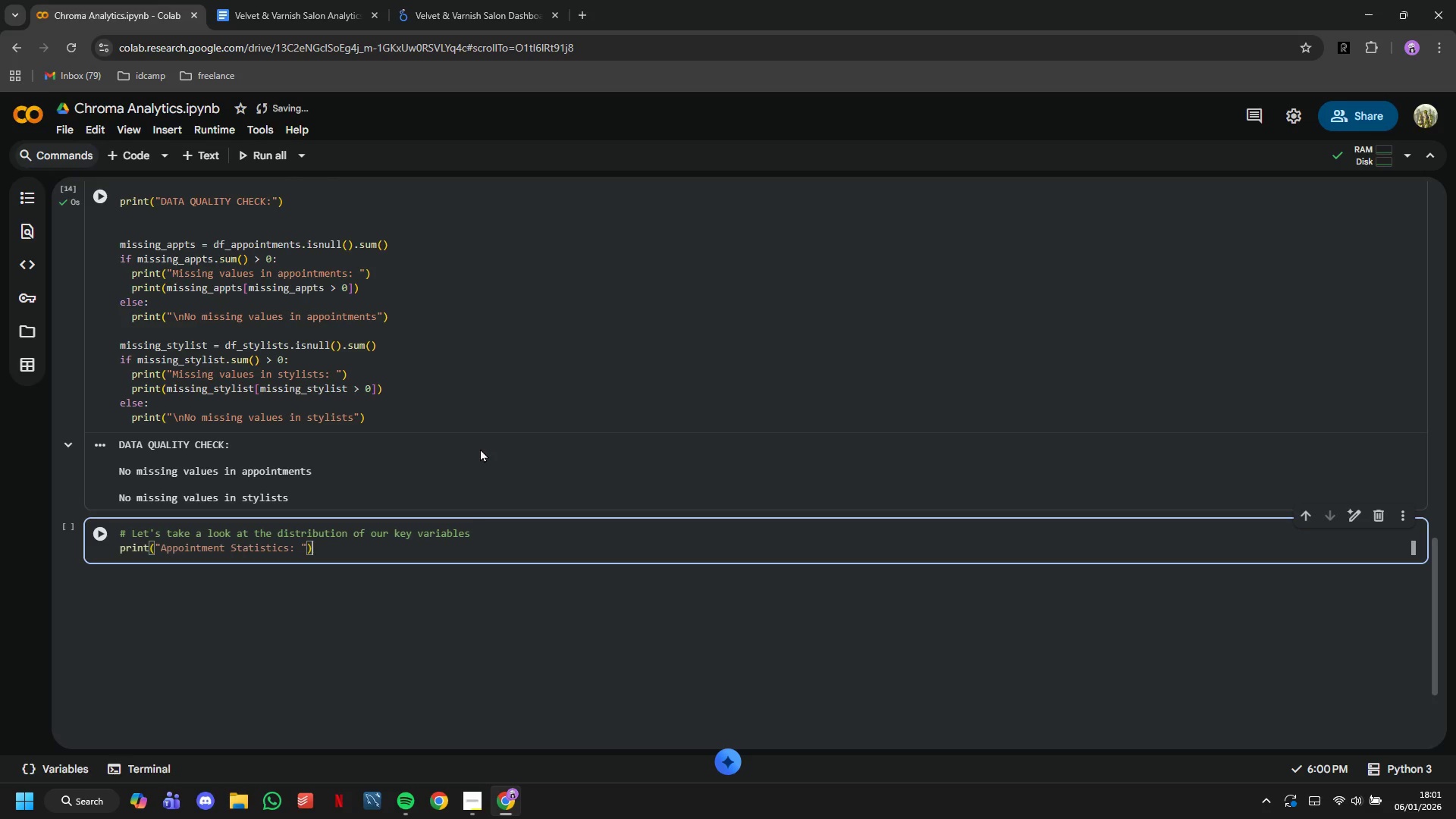 
key(Enter)
 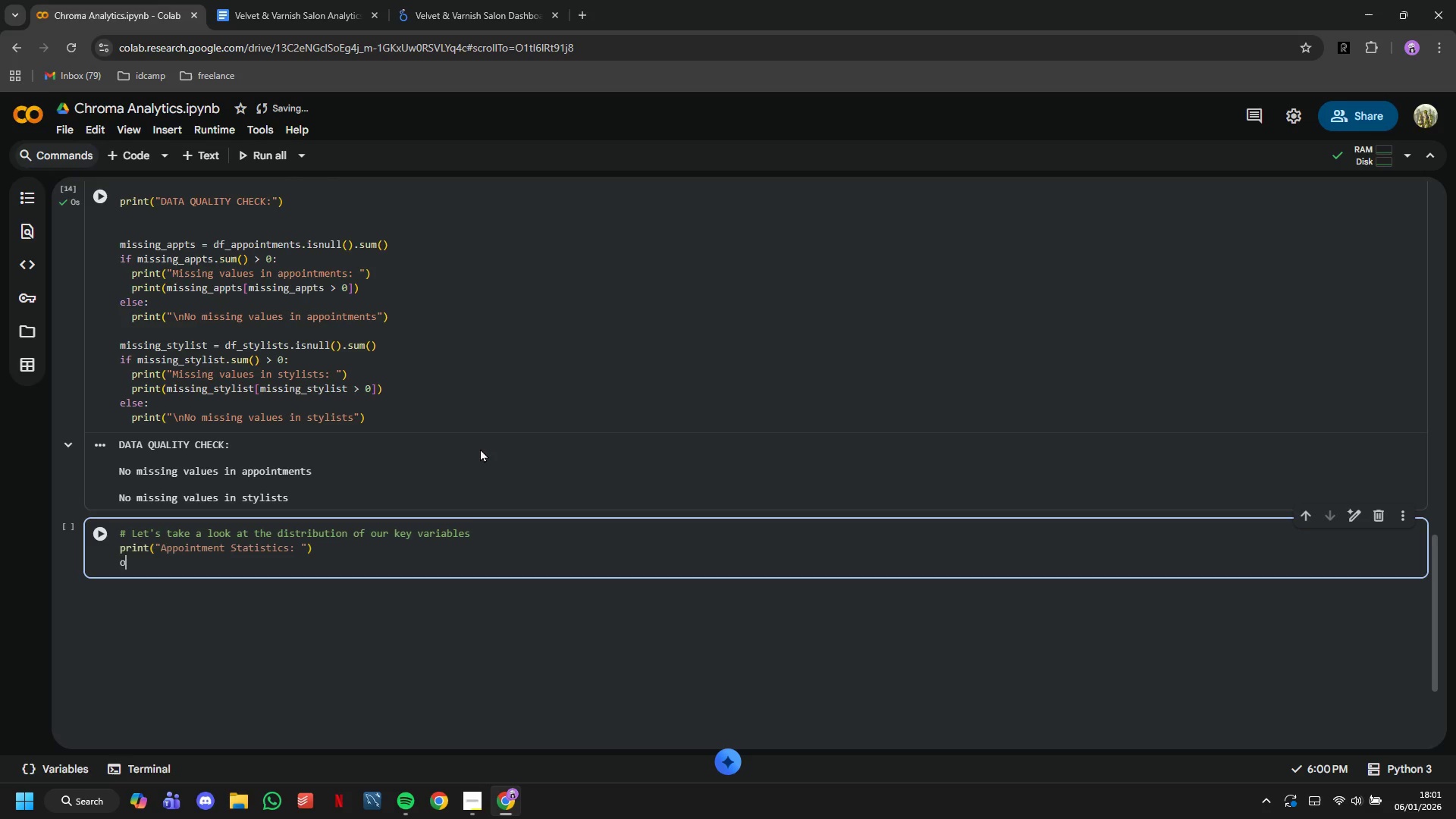 
type(o)
key(Backspace)
type(print(df_)
key(Tab)
type(>DES)
 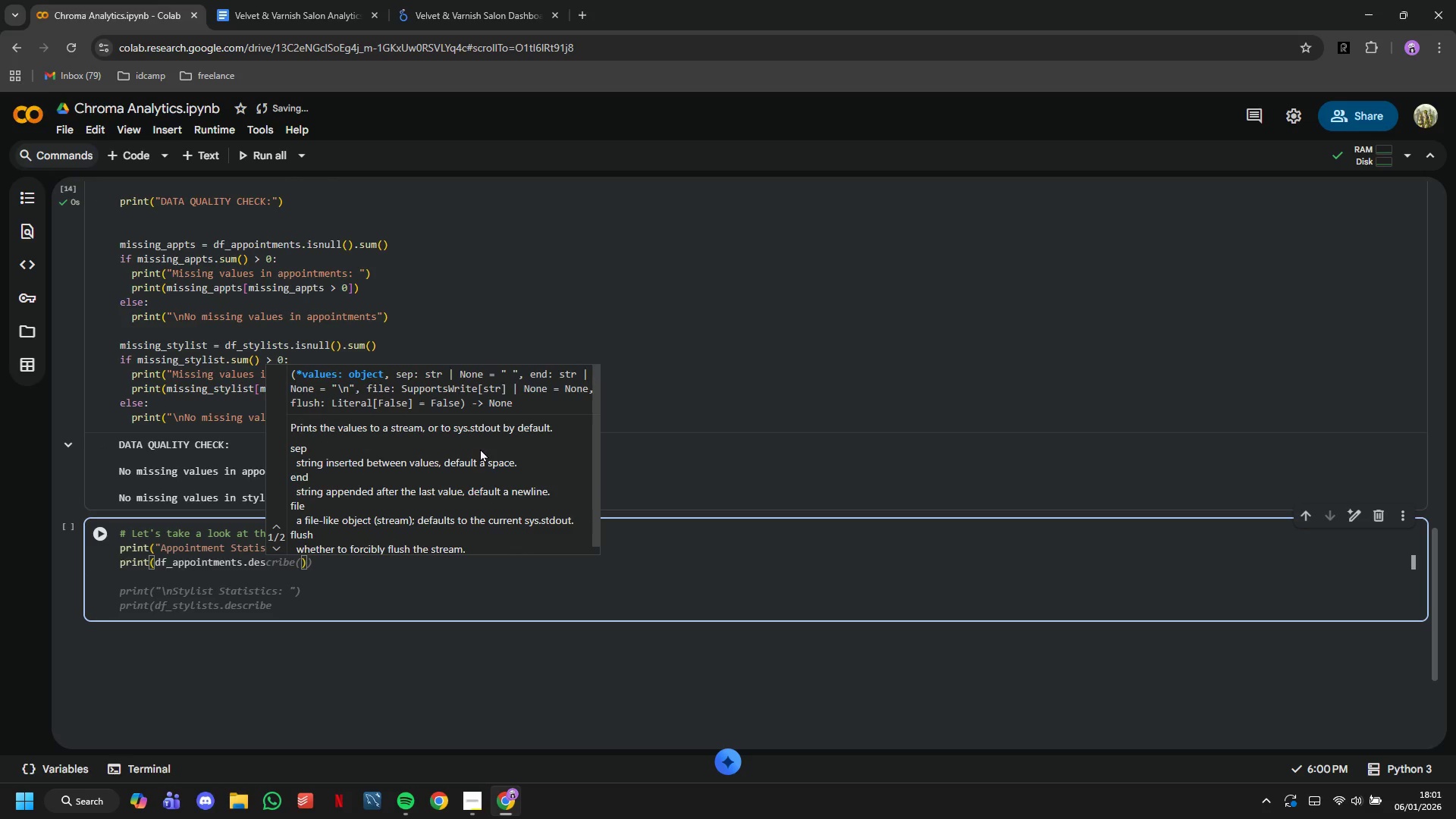 
wait(15.91)
 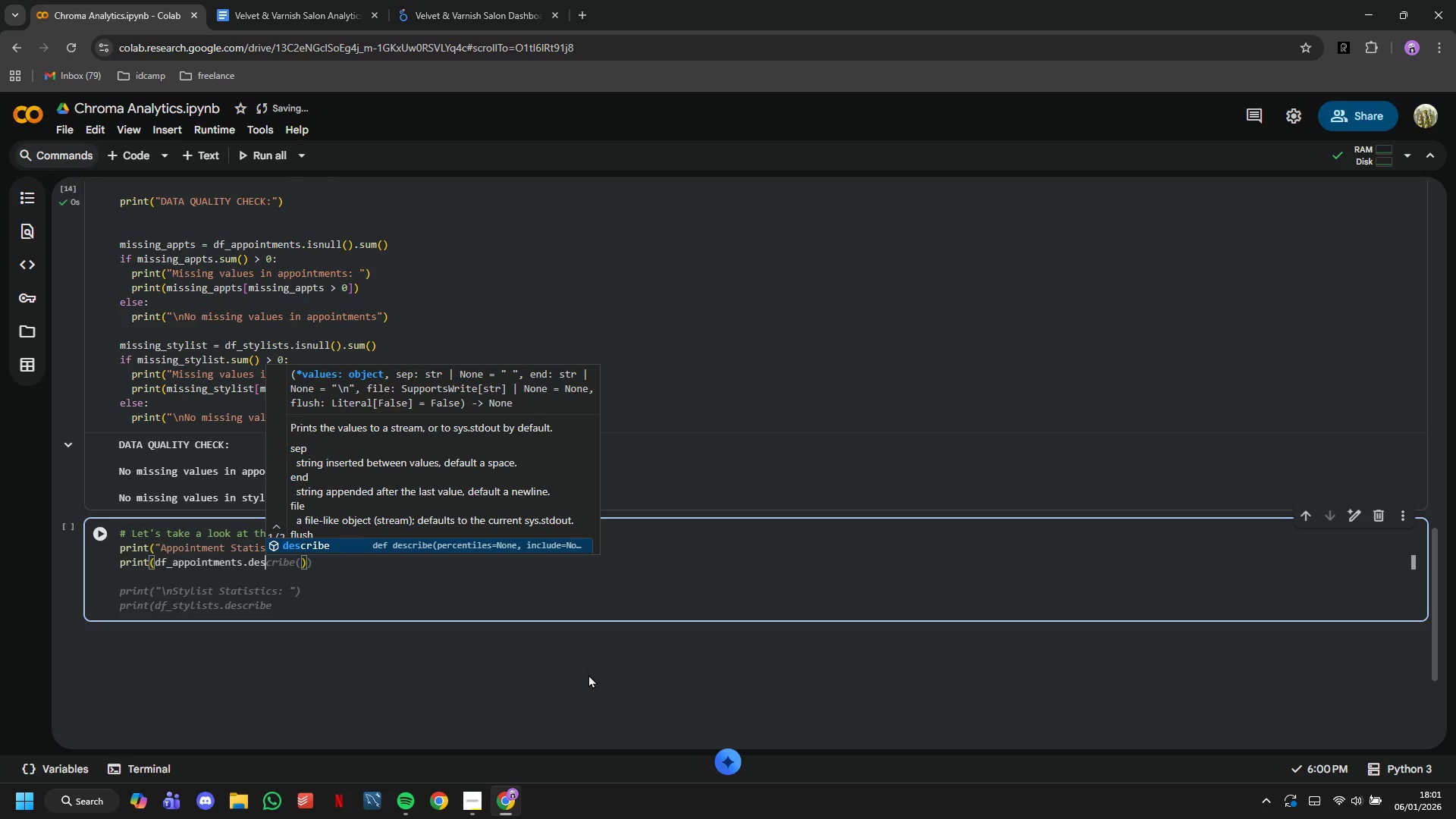 
scroll: coordinate [628, 704], scroll_direction: down, amount: 2.0
 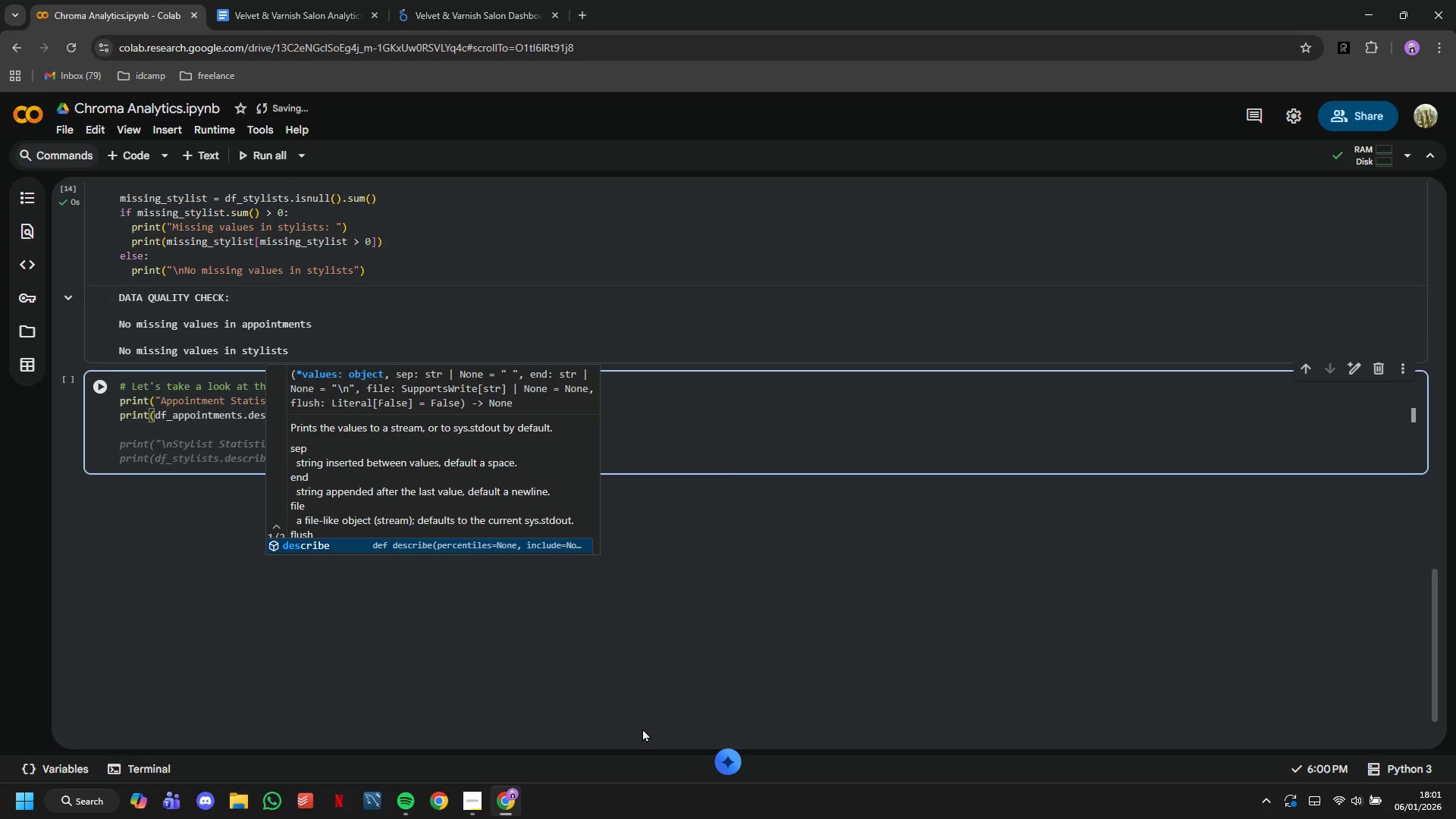 
scroll: coordinate [642, 728], scroll_direction: up, amount: 1.0
 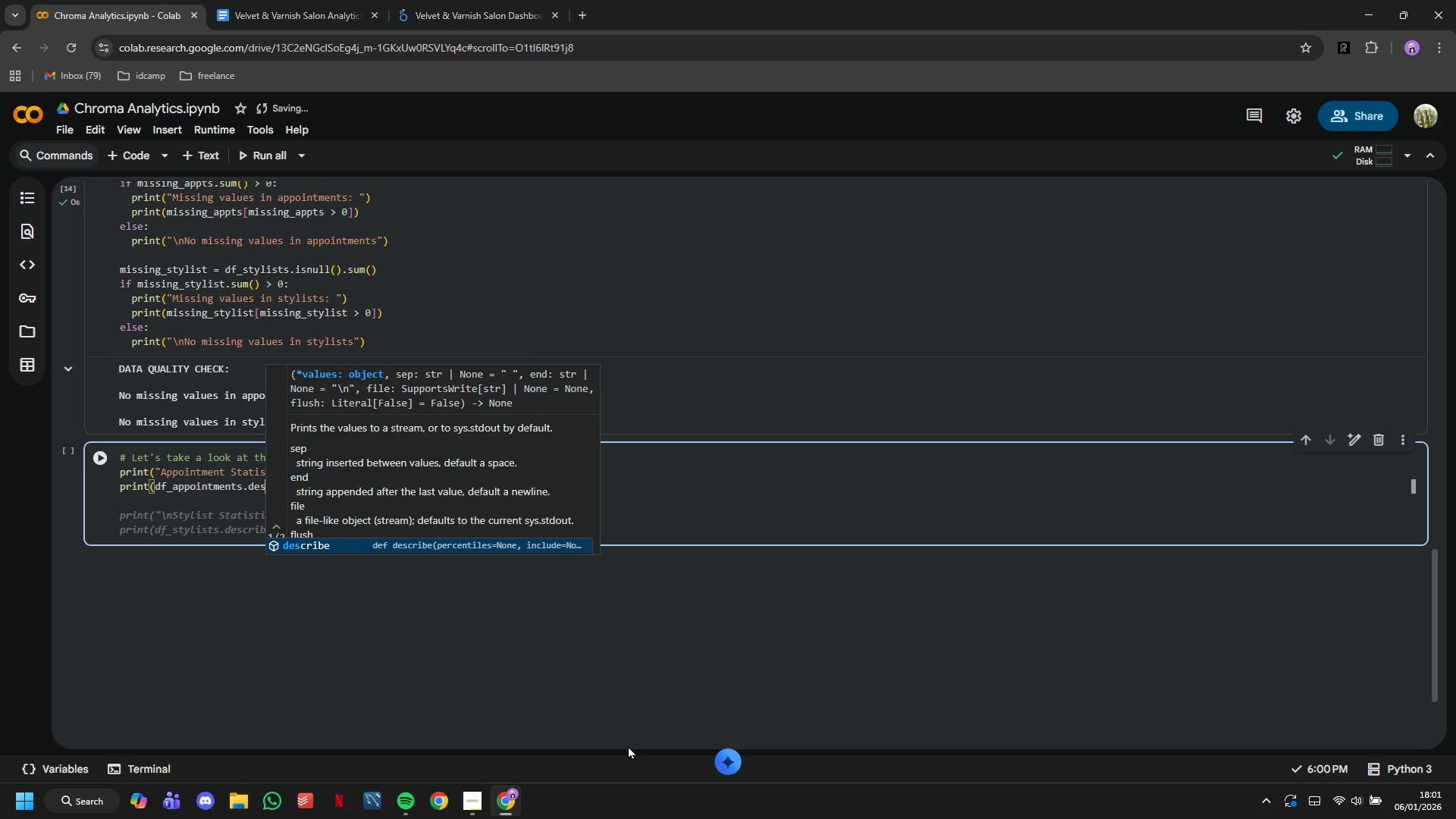 
wait(6.48)
 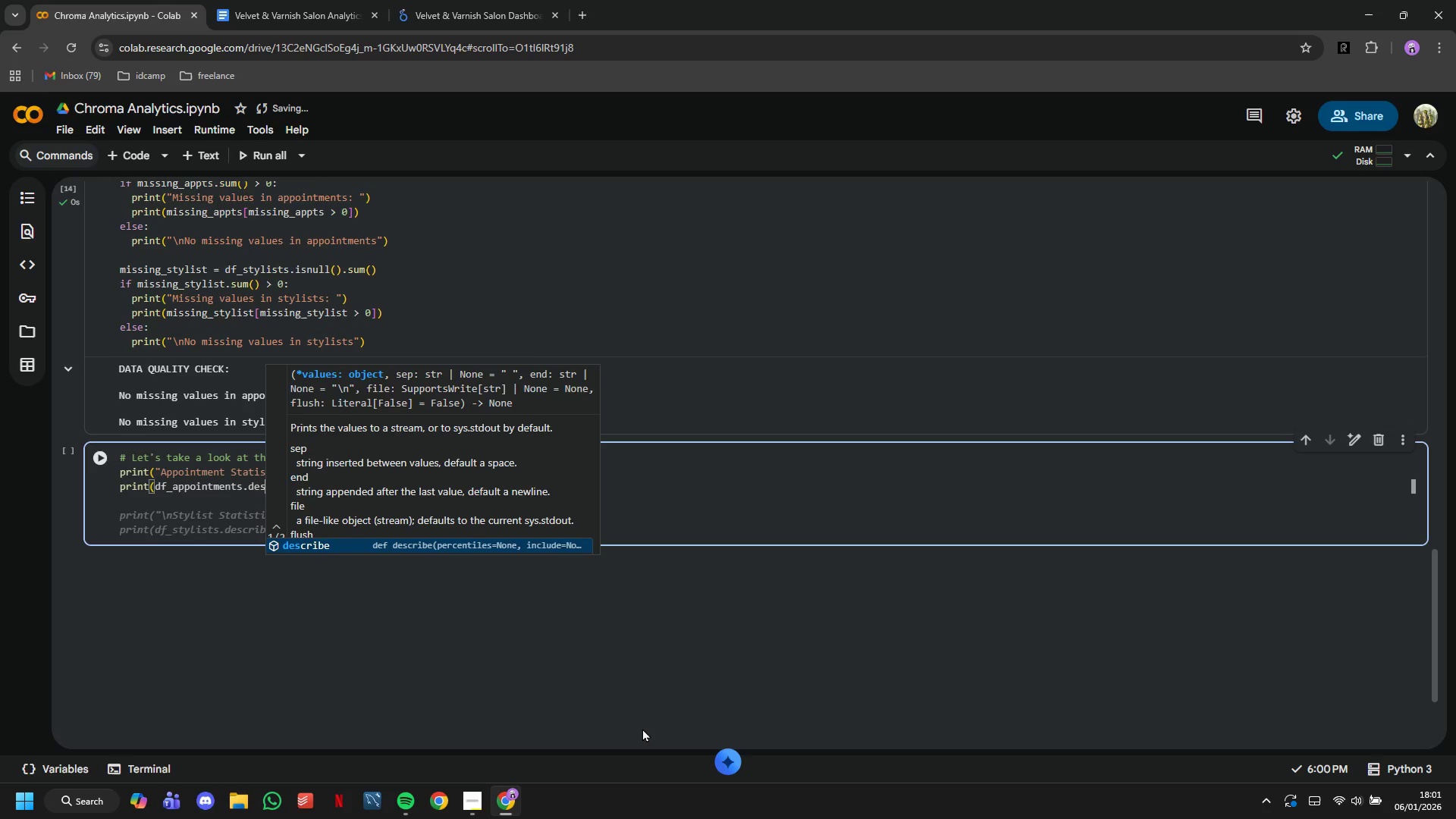 
left_click([231, 486])
 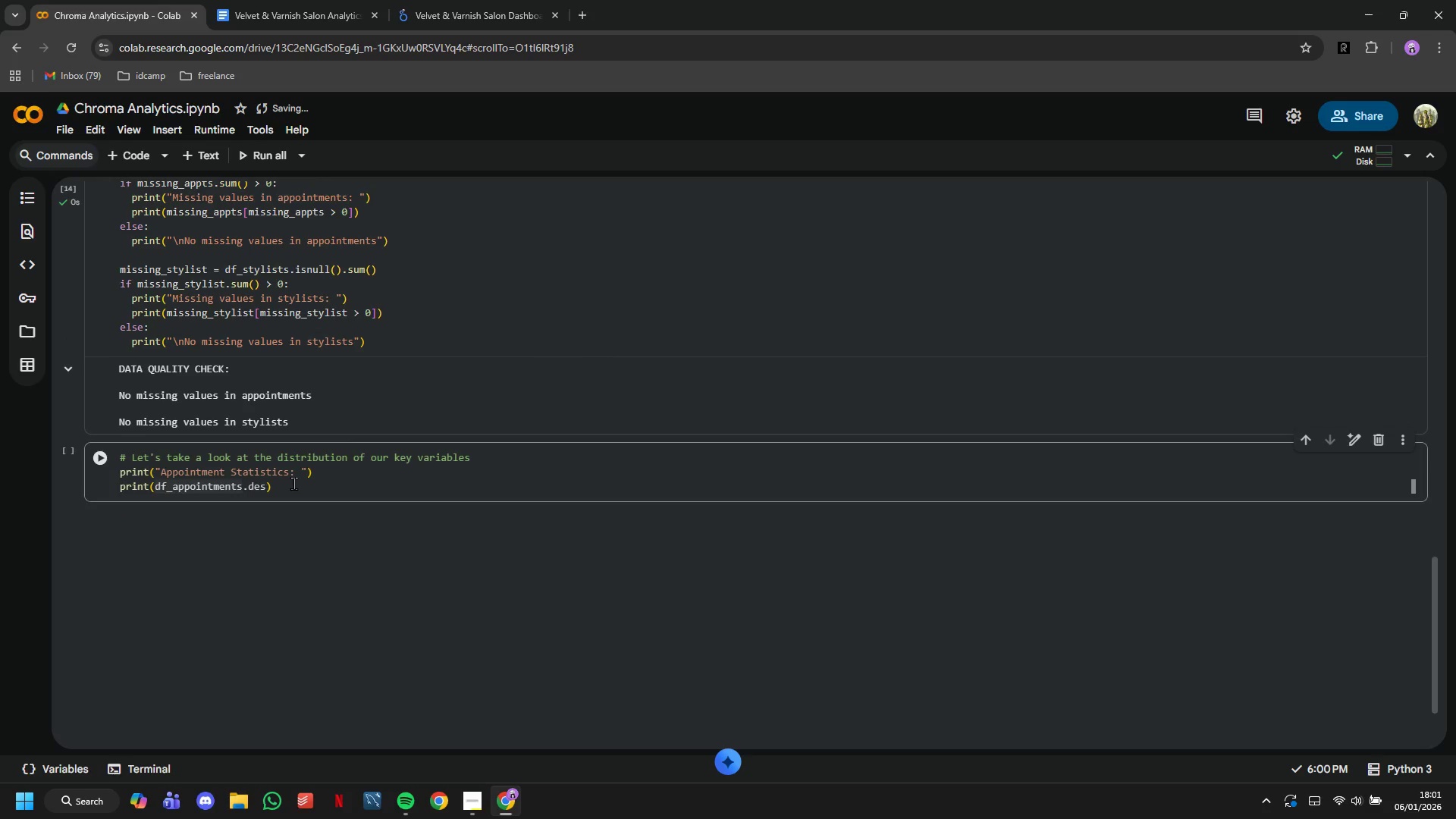 
left_click([293, 483])
 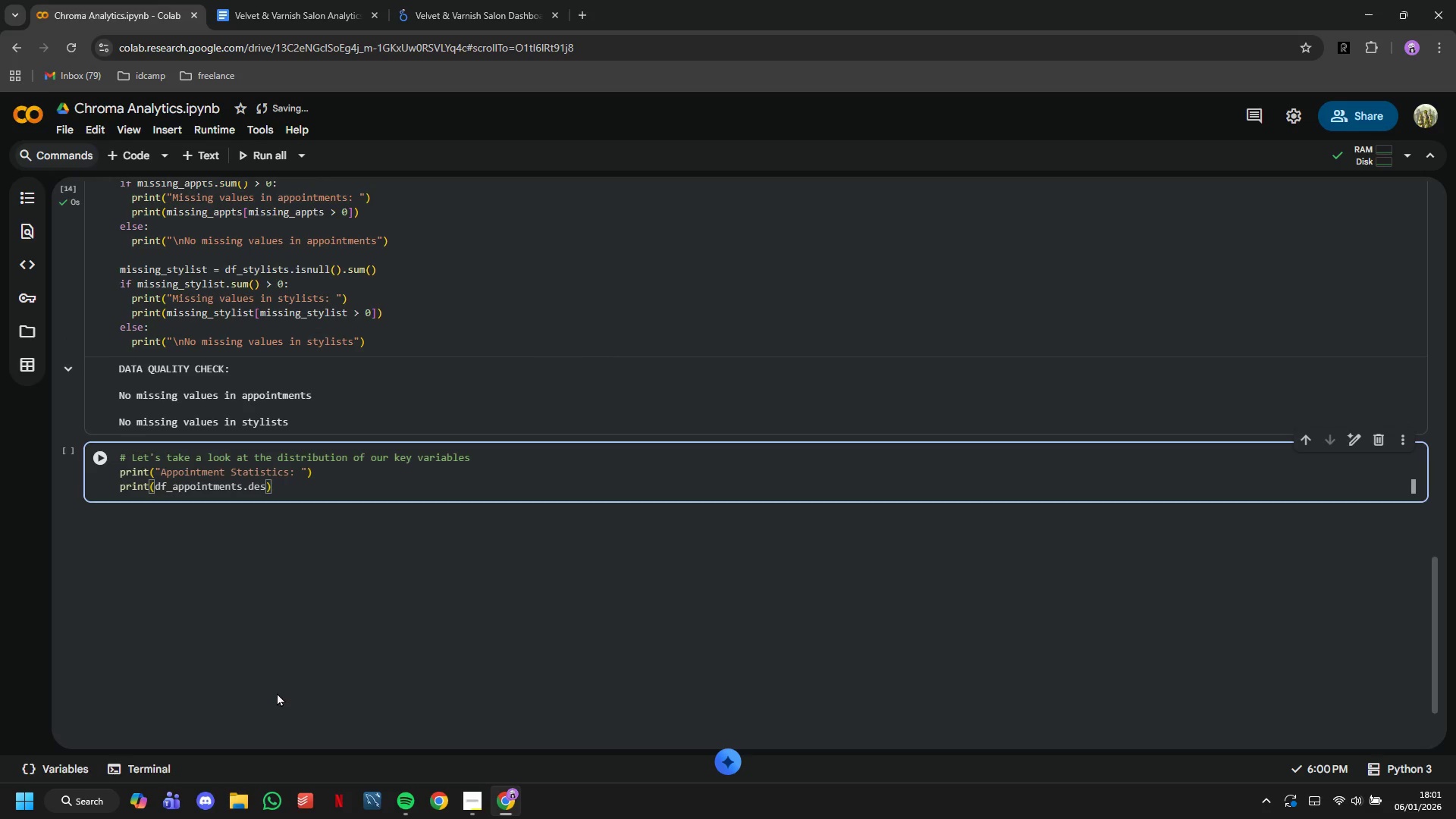 
key(Shift+ArrowLeft)
 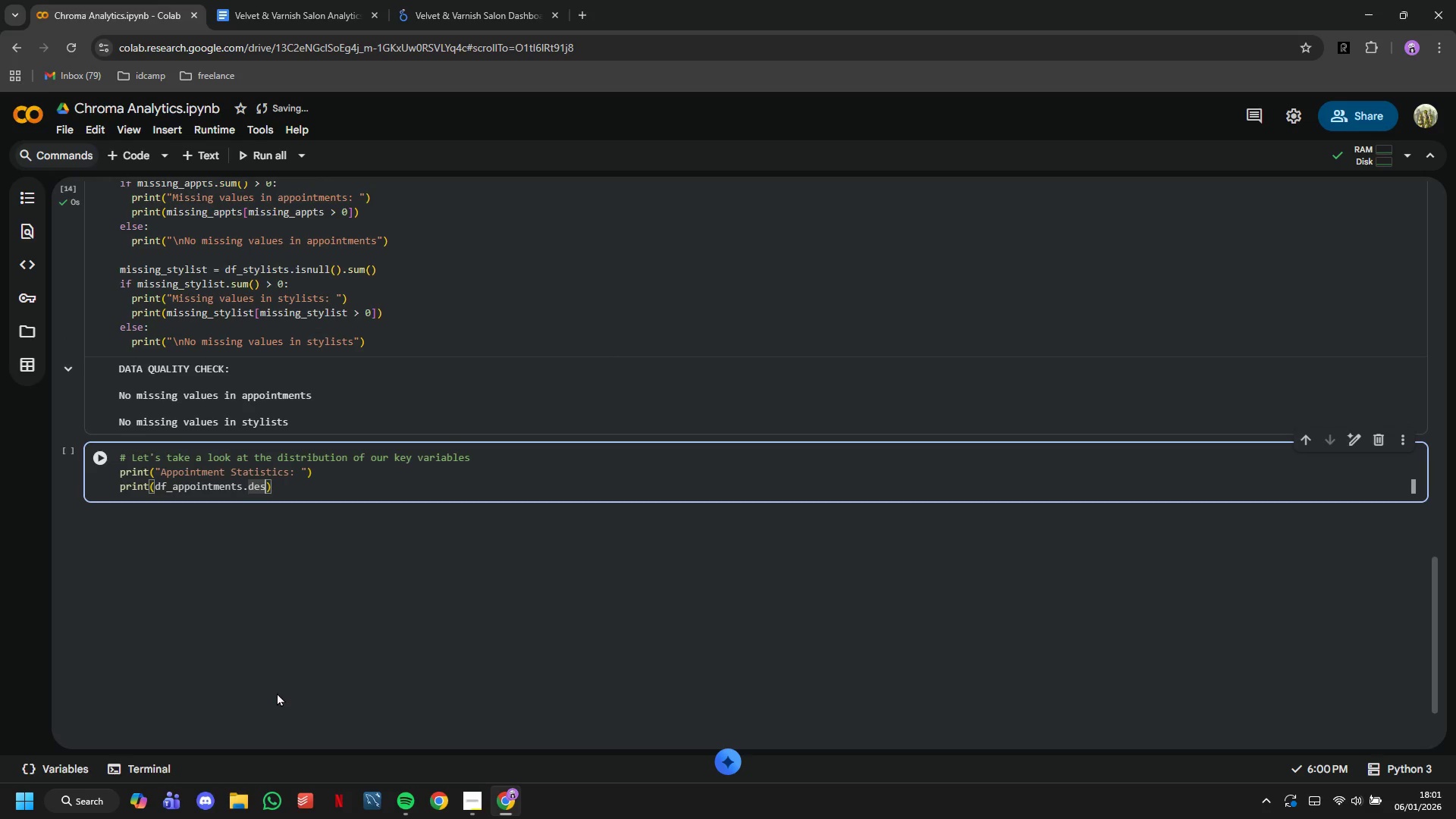 
type(CRIBE()
 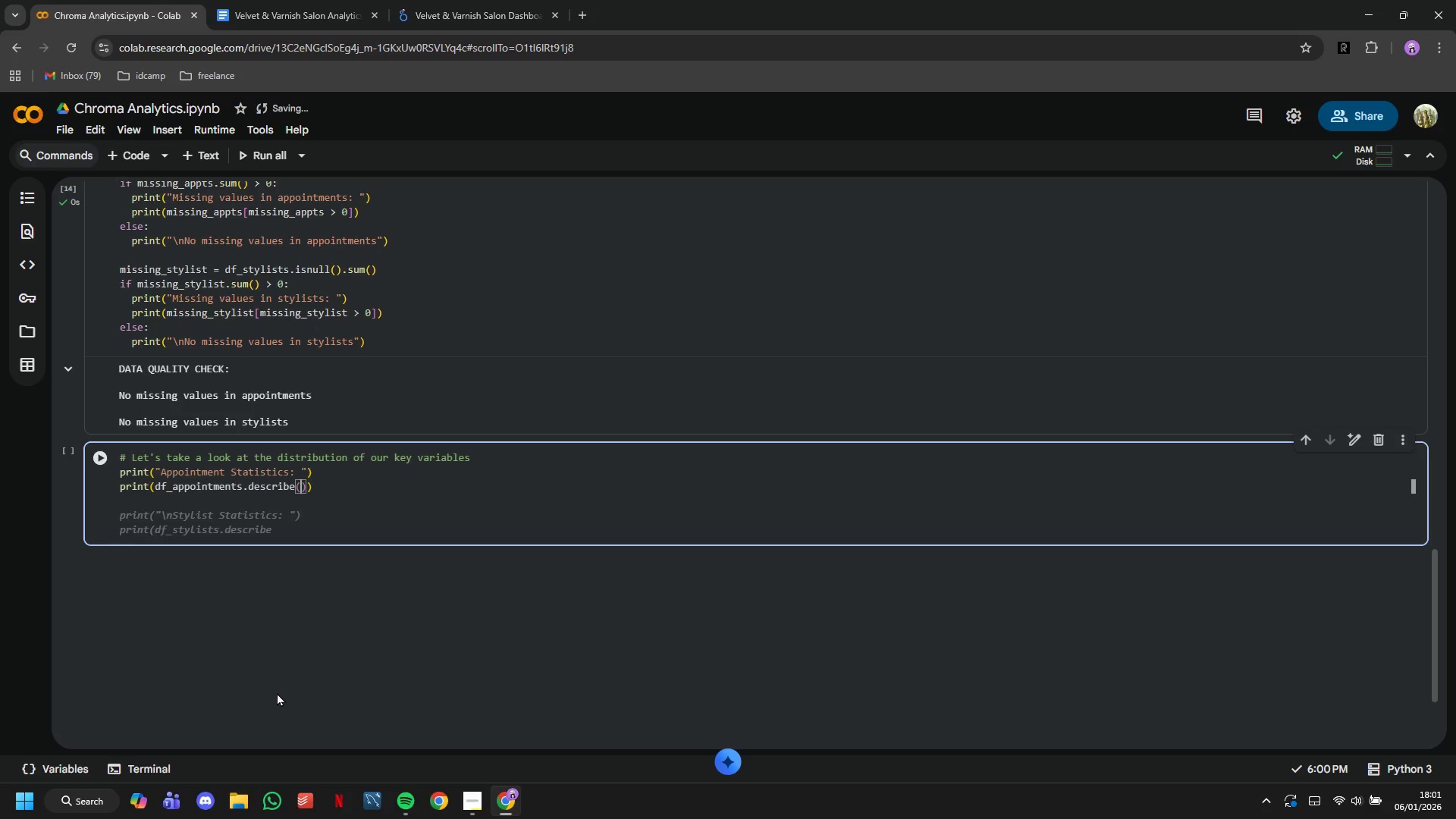 
key(ArrowRight)
 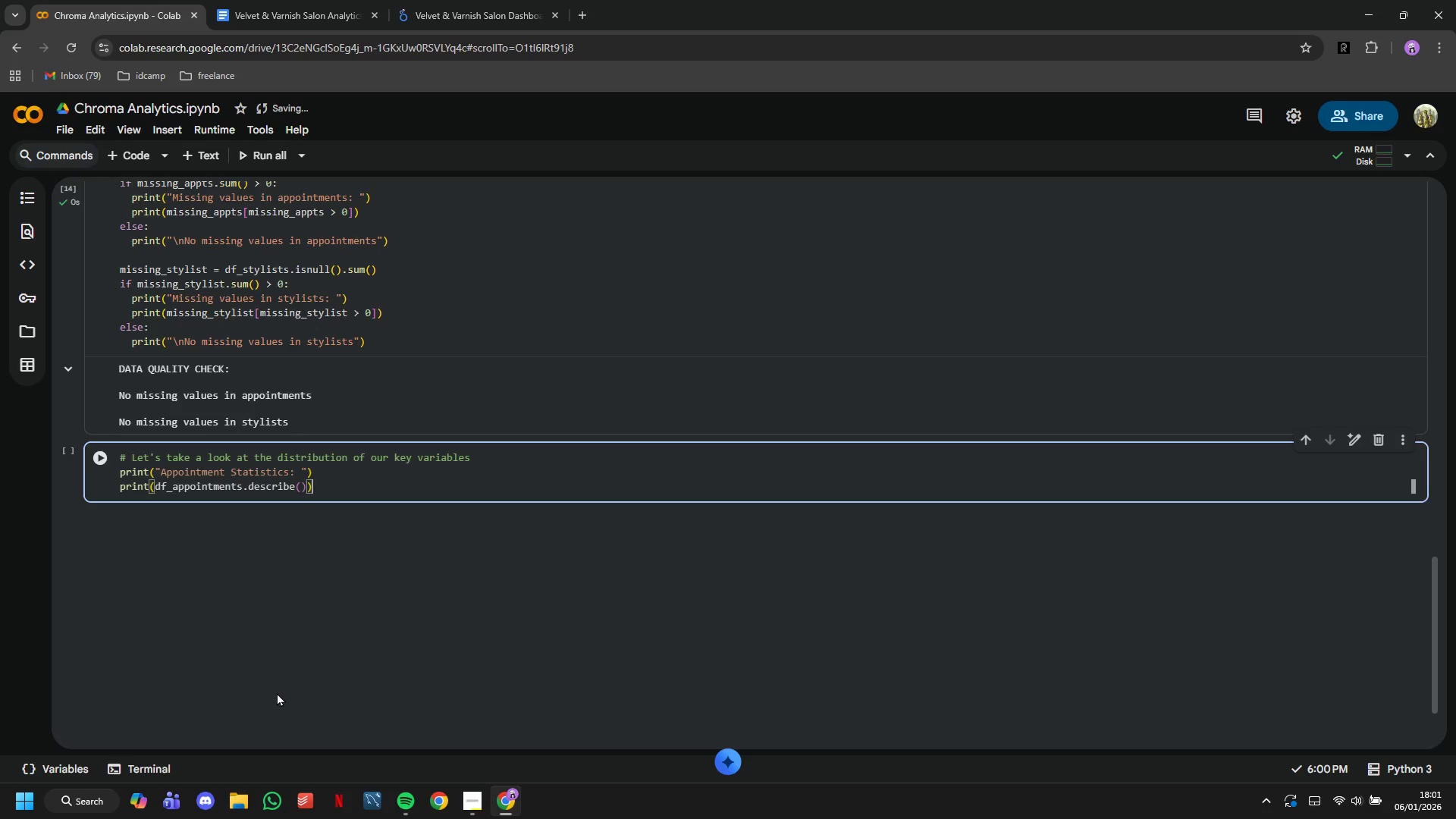 
key(ArrowRight)
 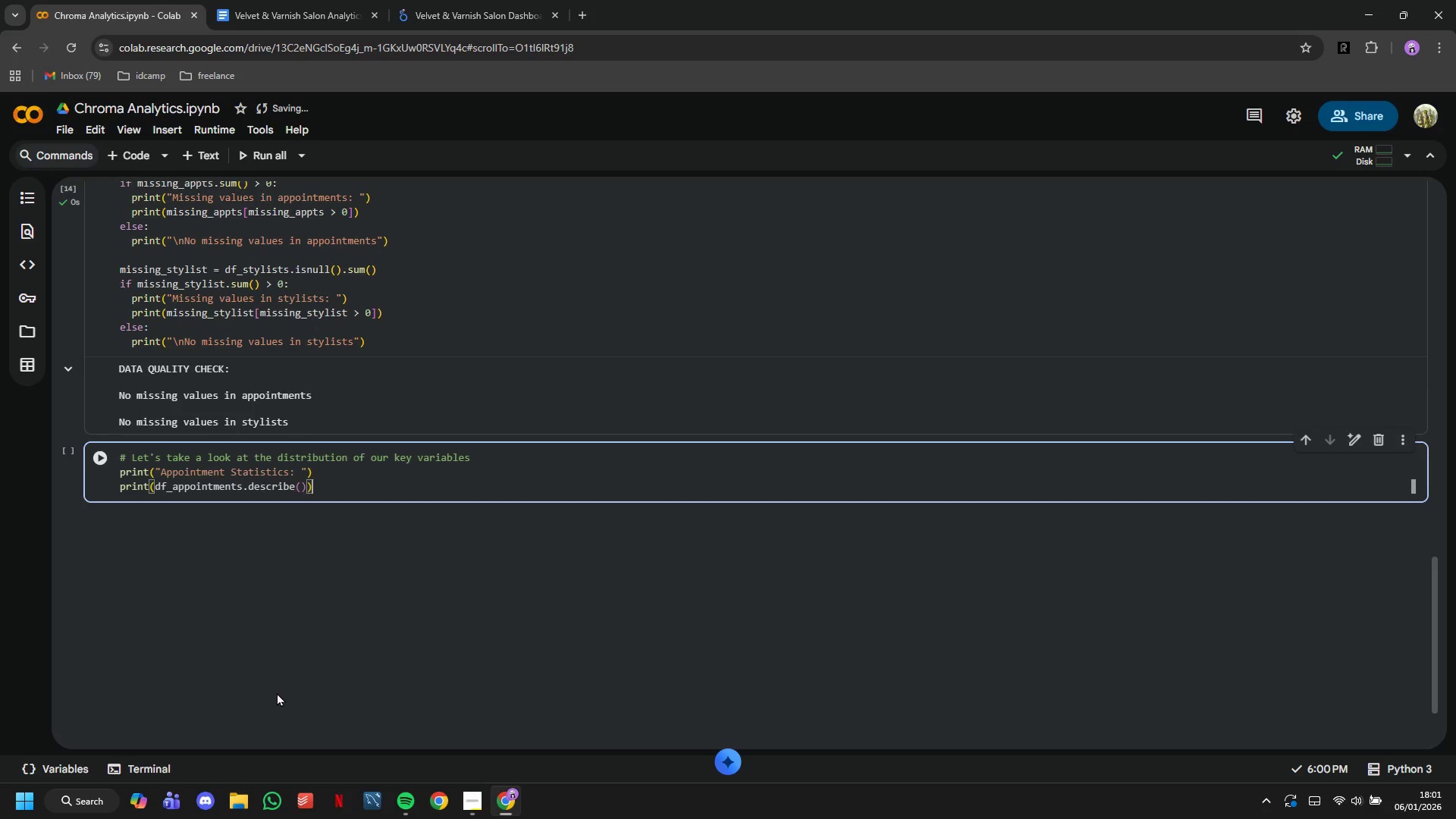 
key(Enter)
 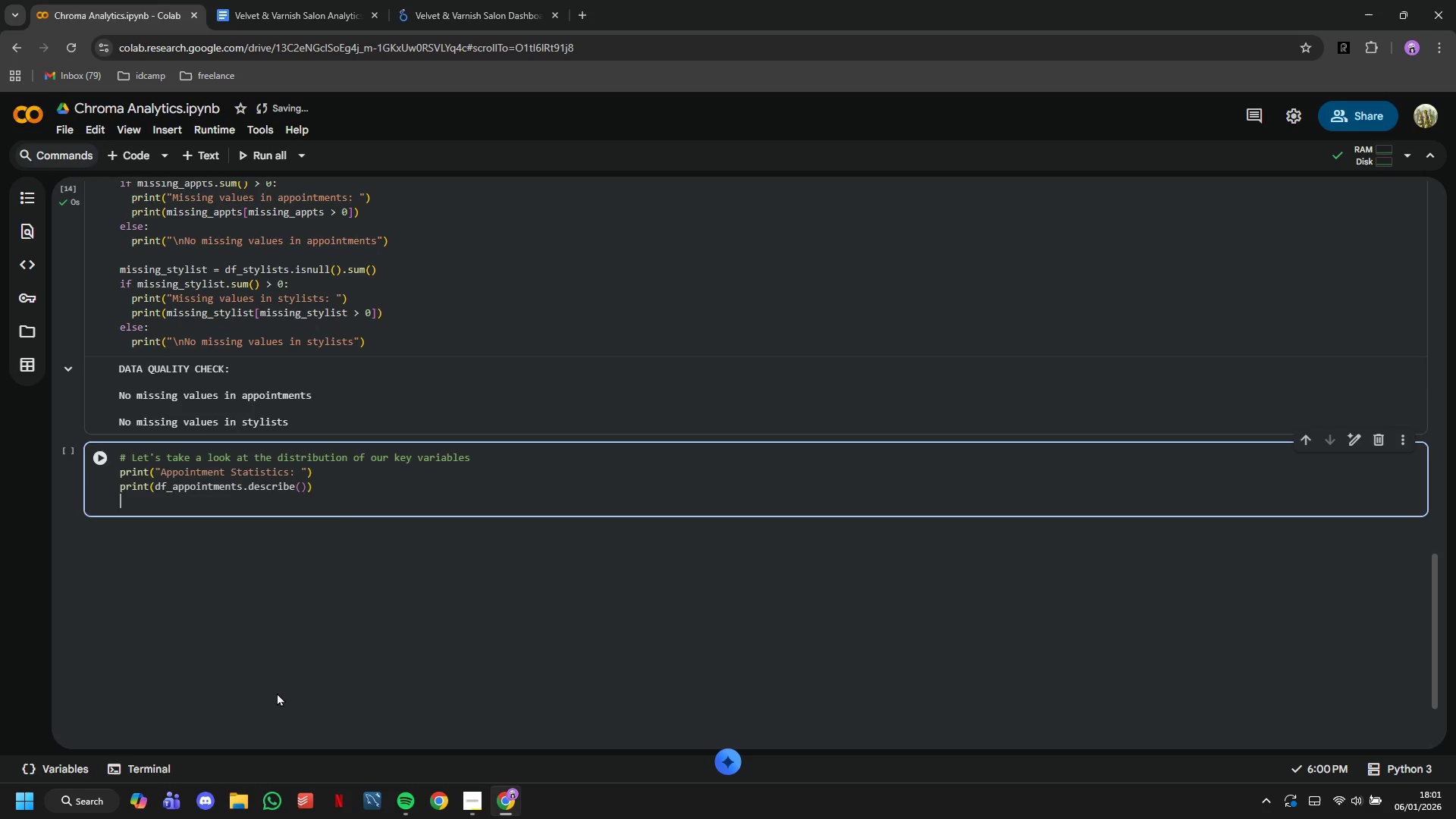 
key(Enter)
 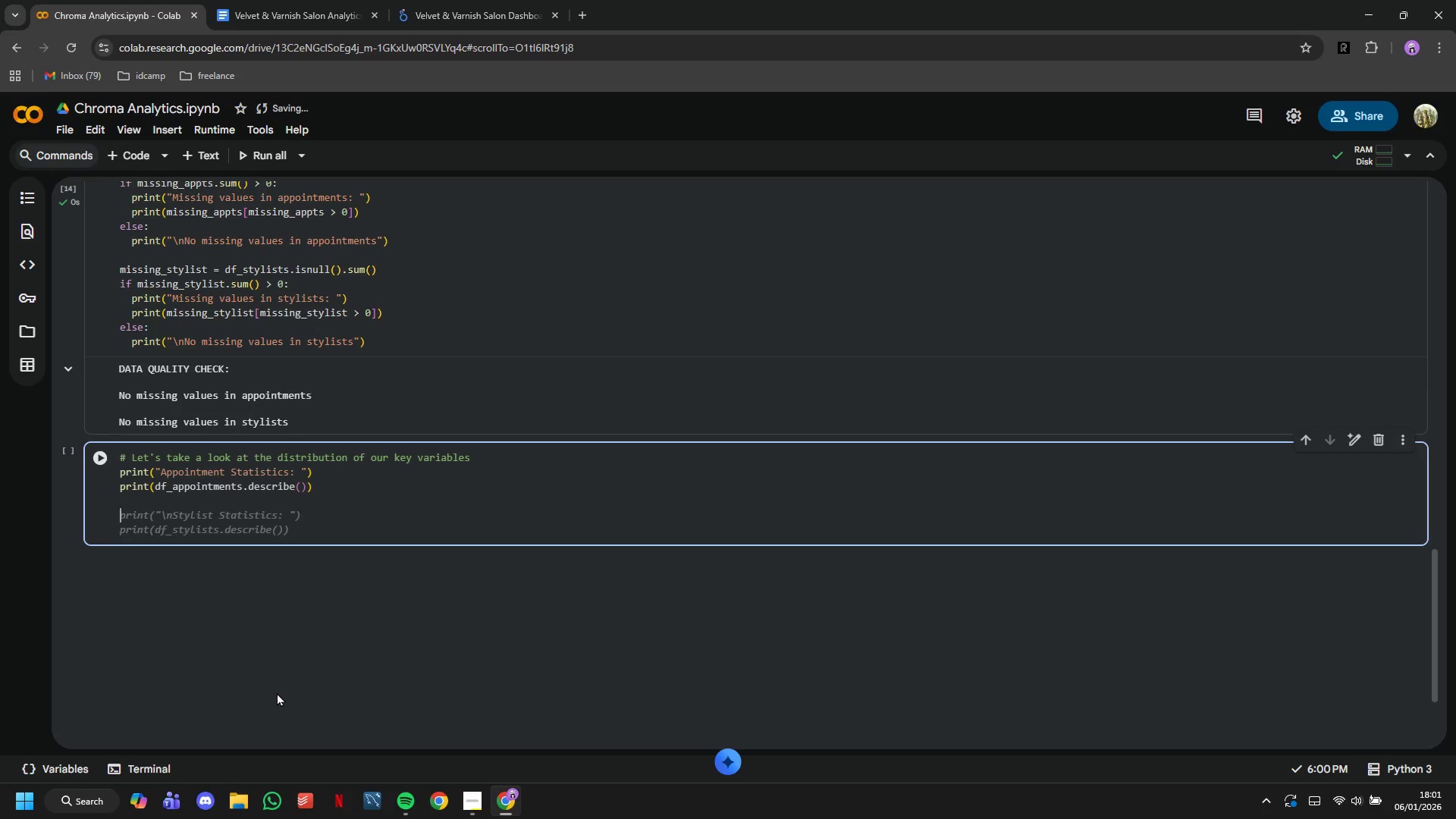 
type(print("\nStylist Statistics:)
 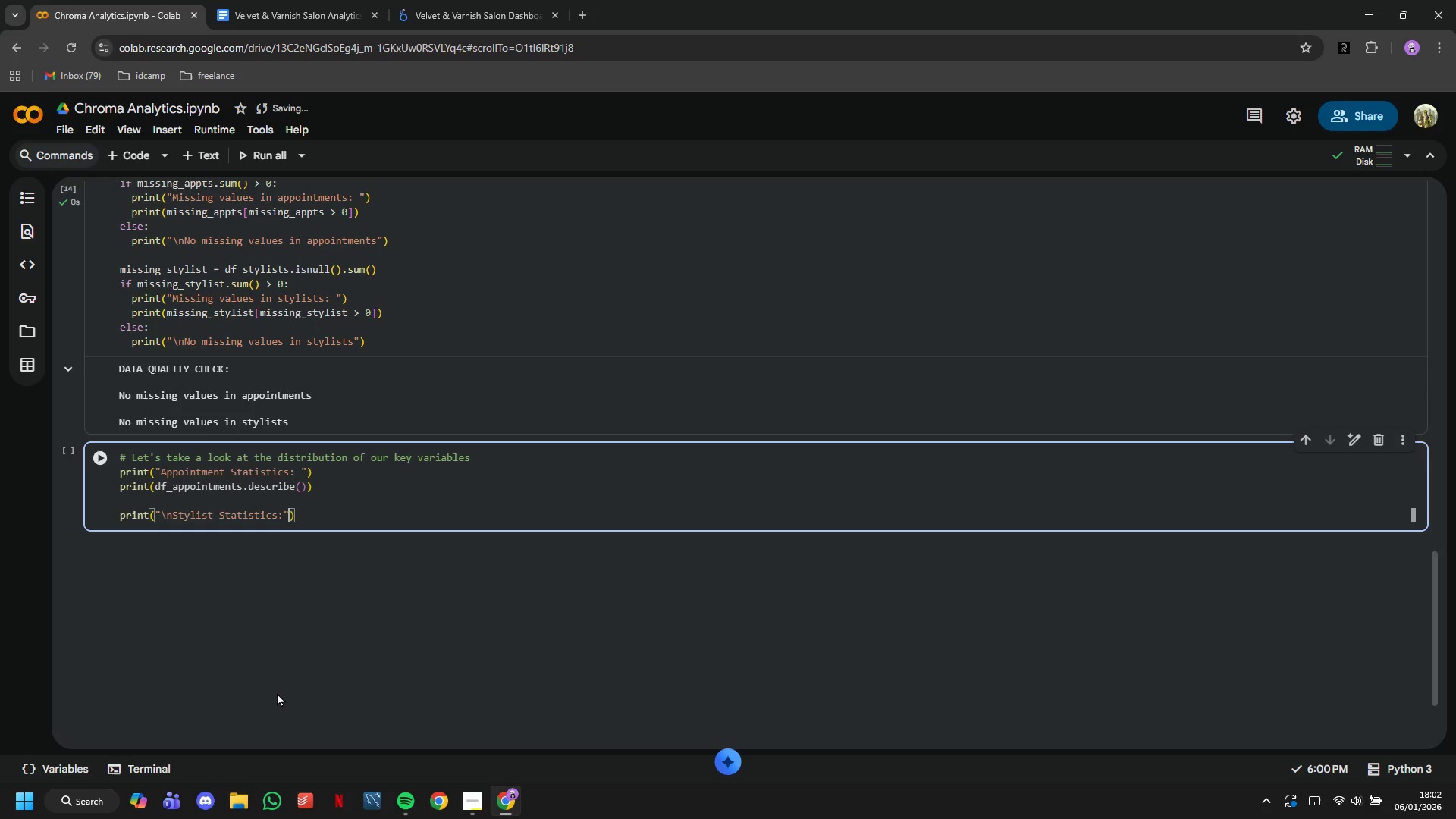 
 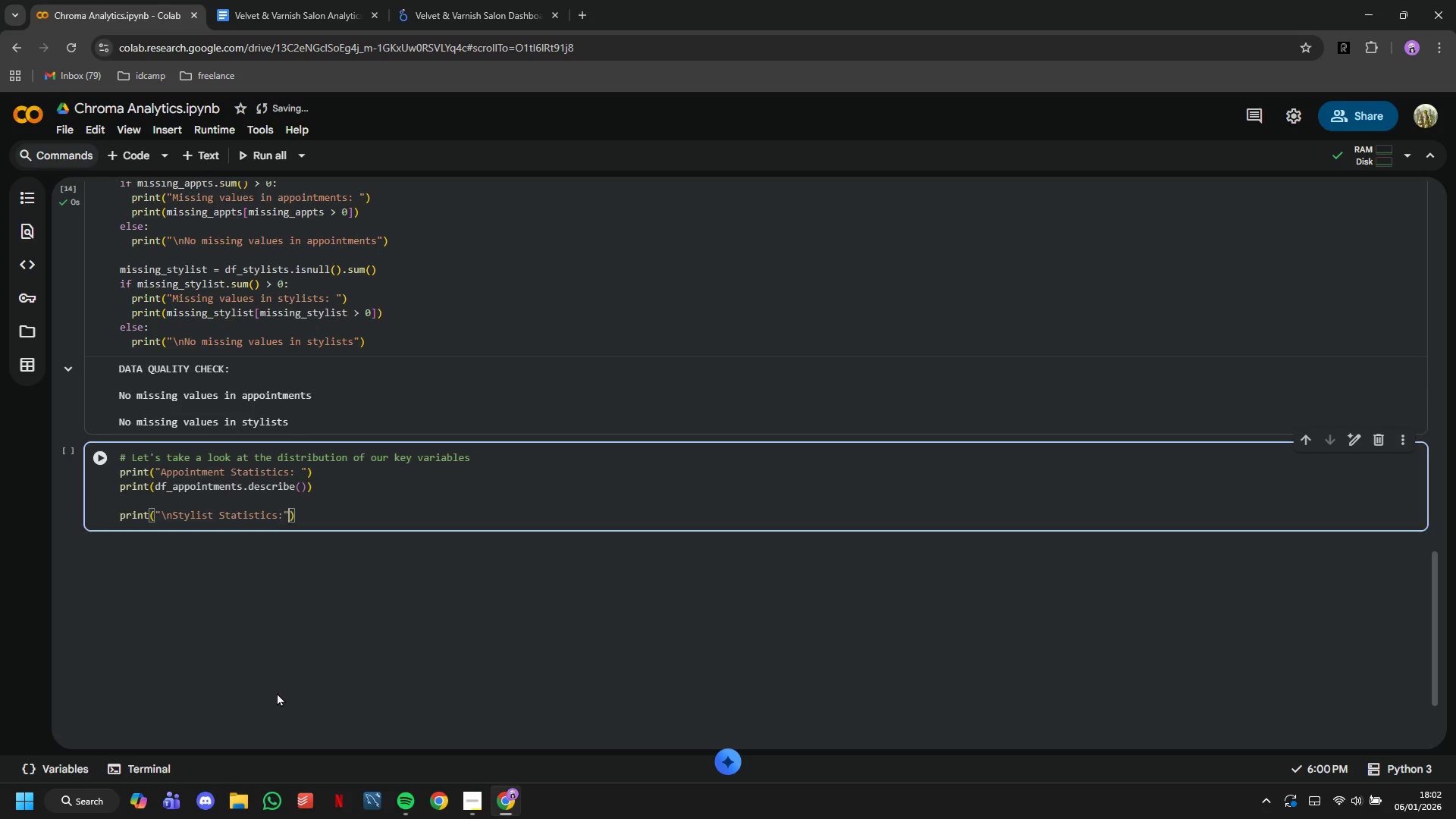 
key(ArrowRight)
 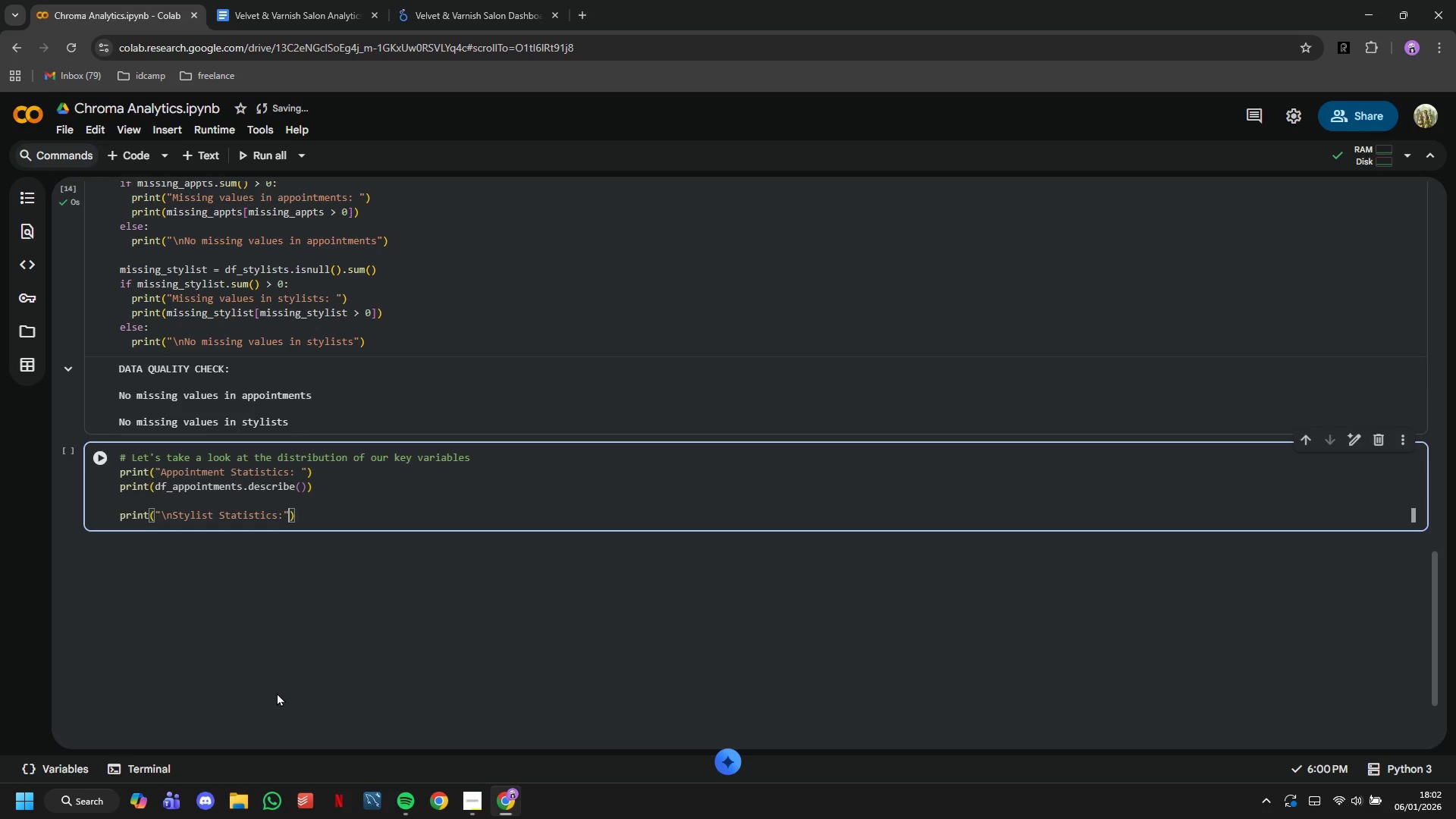 
key(ArrowRight)
 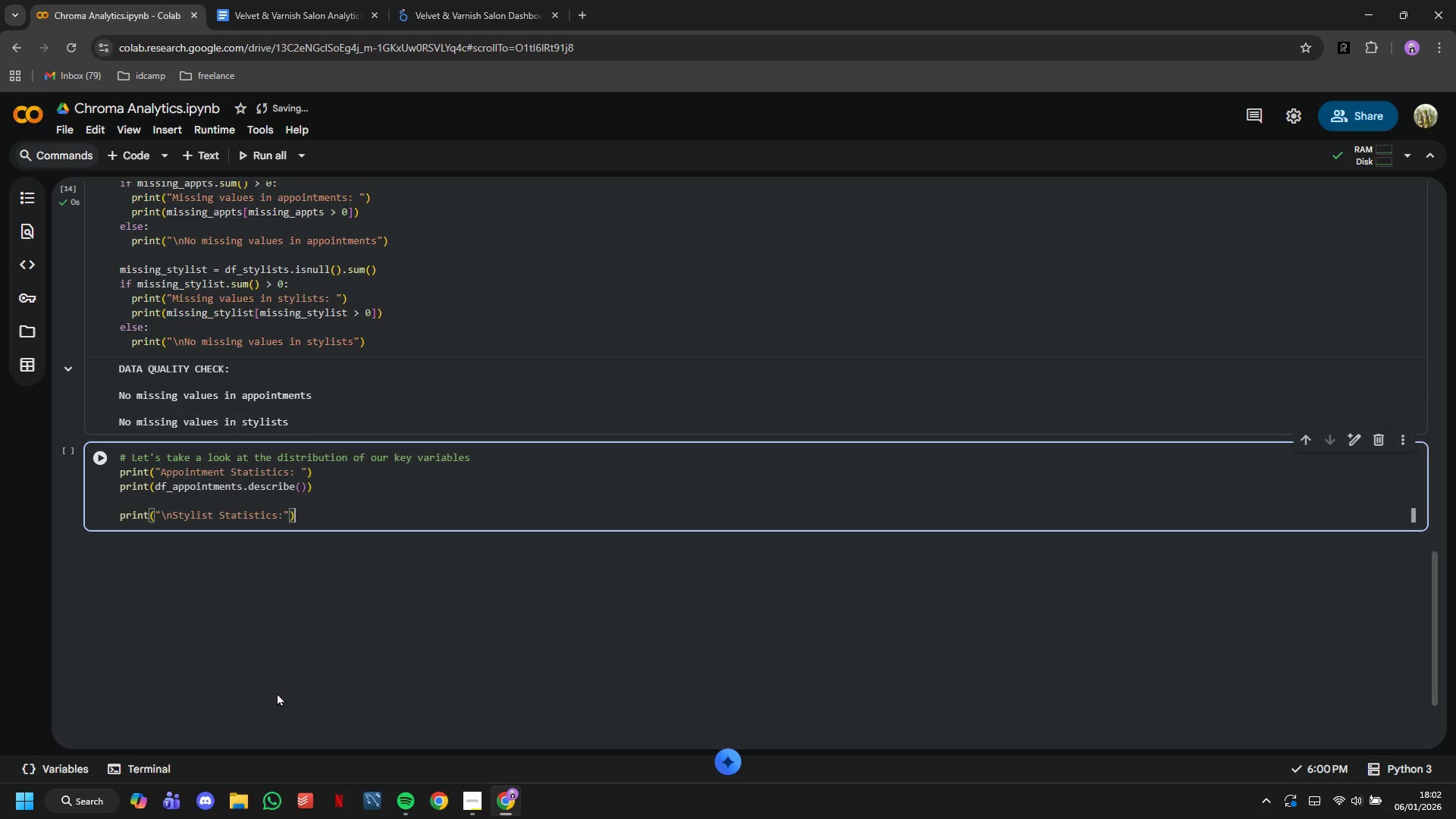 
key(Enter)
 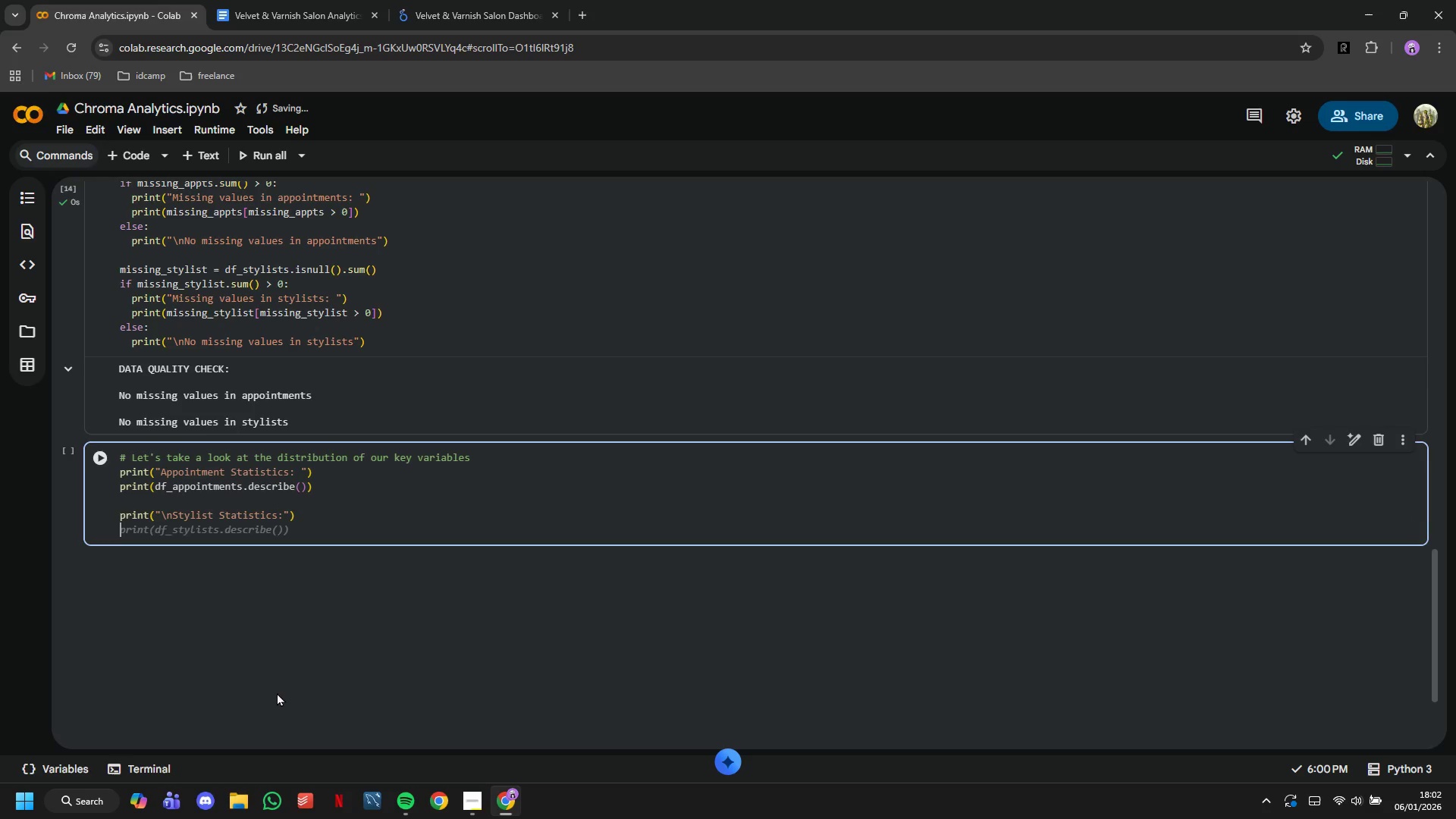 
type(print(df)
key(Tab)
 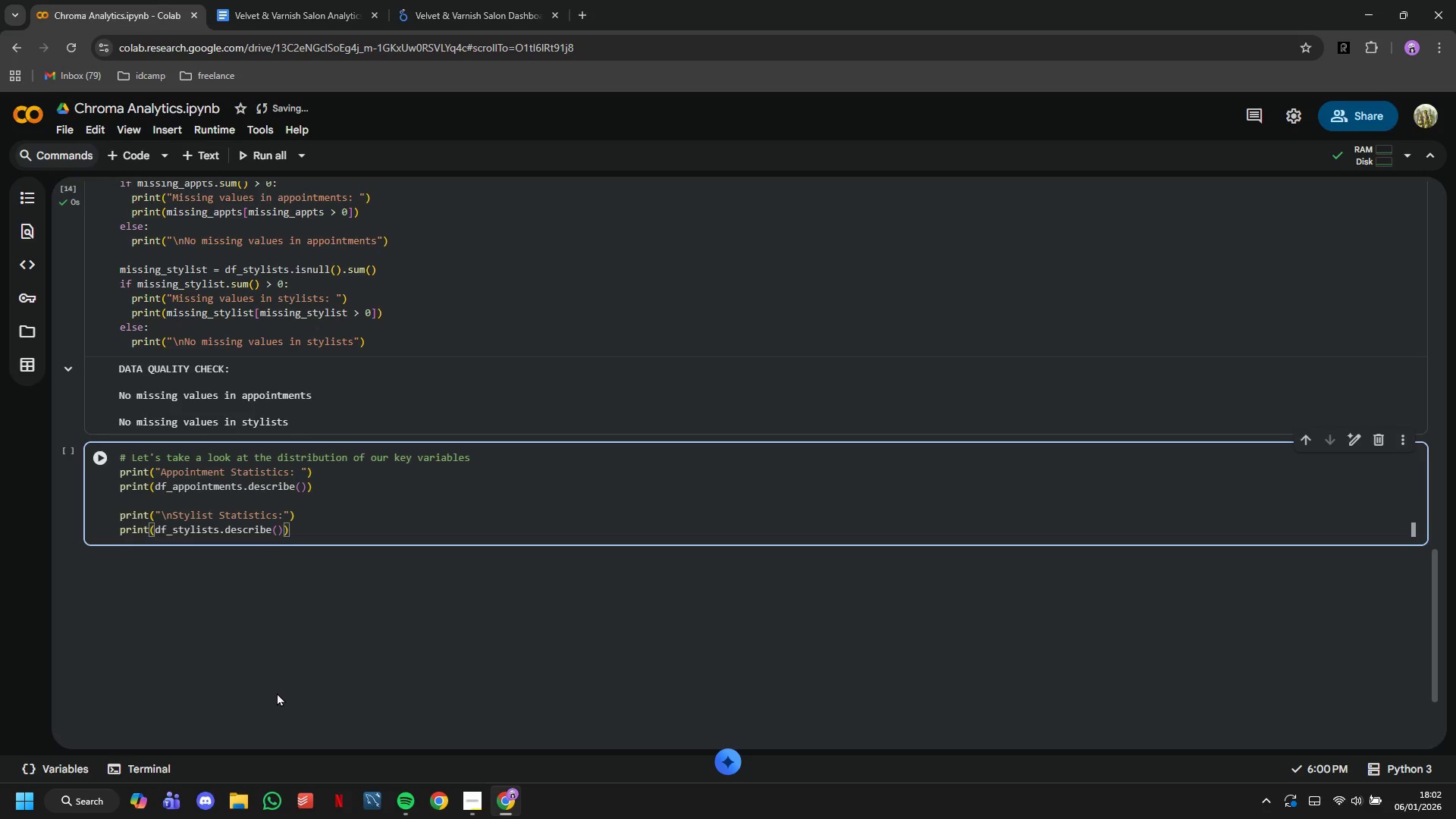 
key(ArrowRight)
 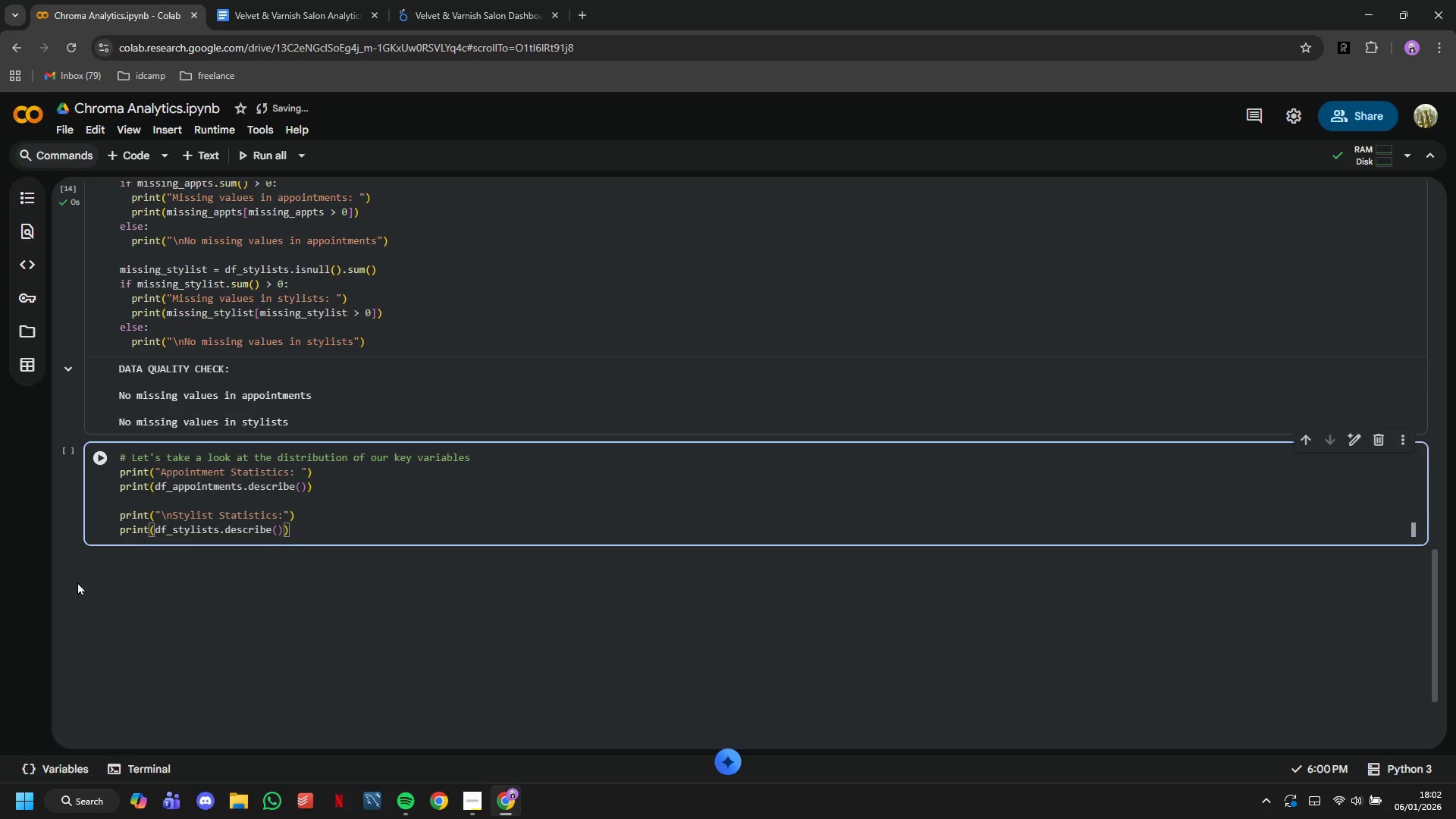 
left_click([103, 466])
 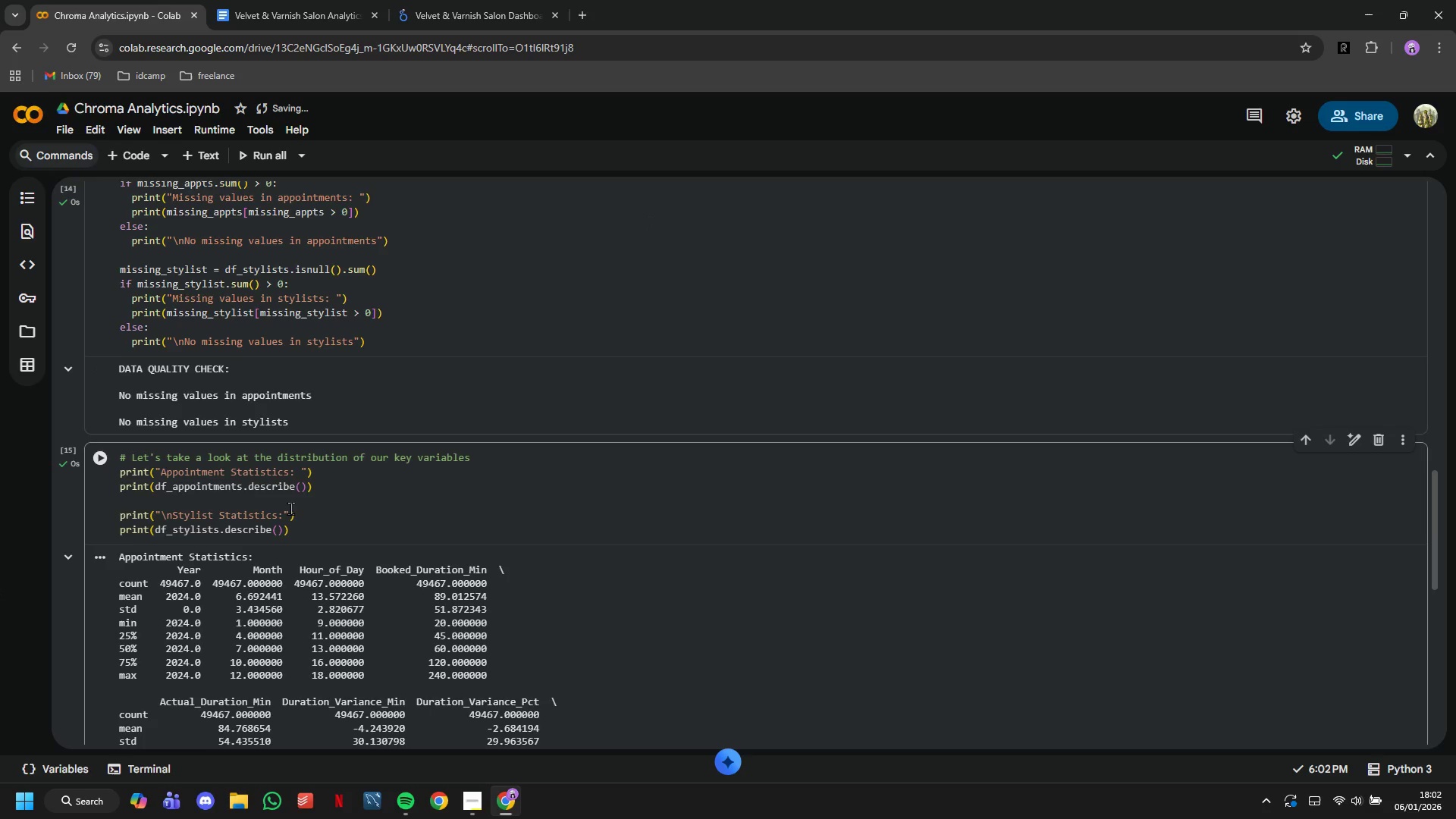 
scroll: coordinate [290, 508], scroll_direction: down, amount: 2.0
 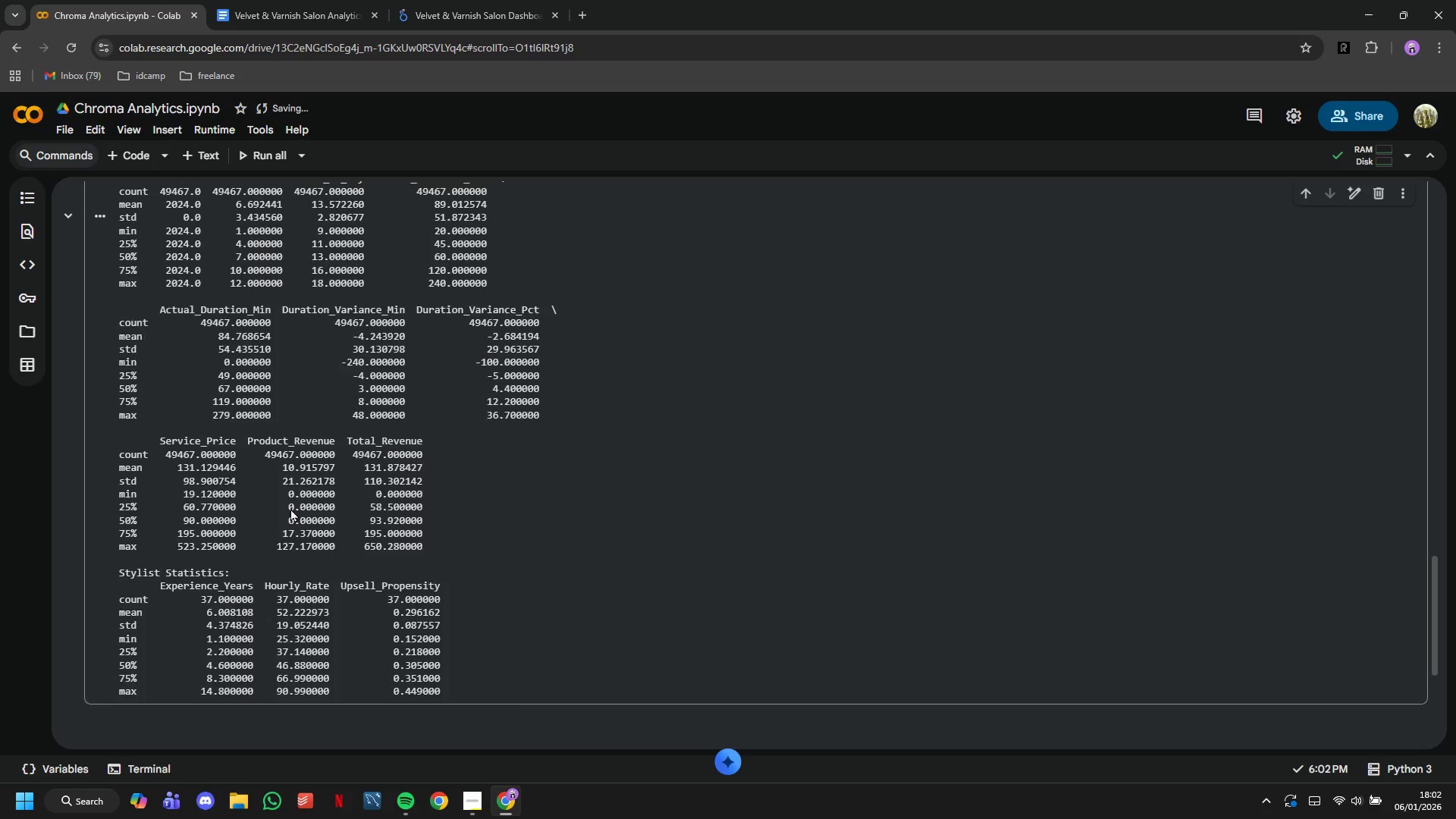 
scroll: coordinate [290, 508], scroll_direction: up, amount: 3.0
 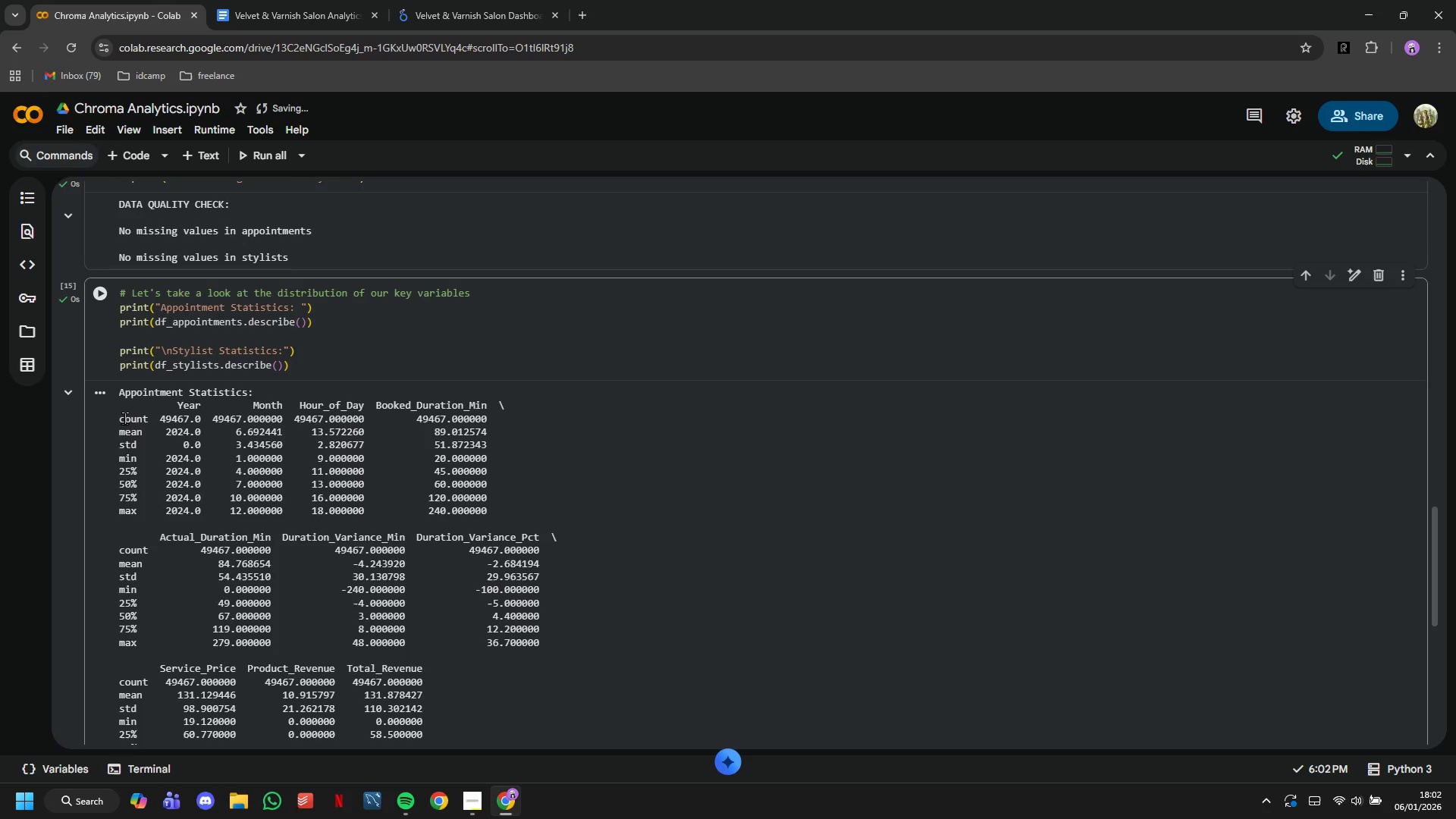 
wait(29.86)
 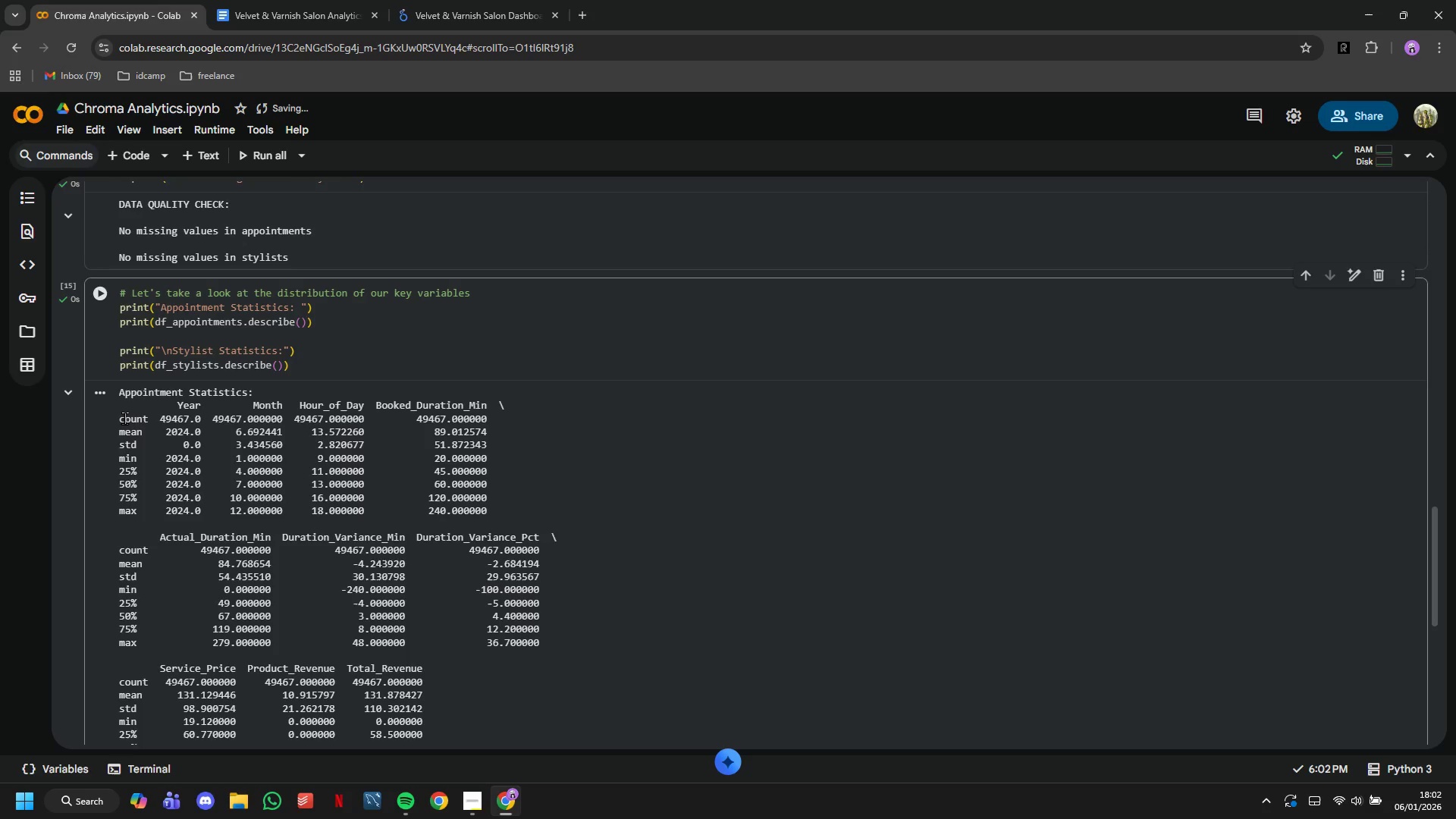 
mouse_move([125, 160])
 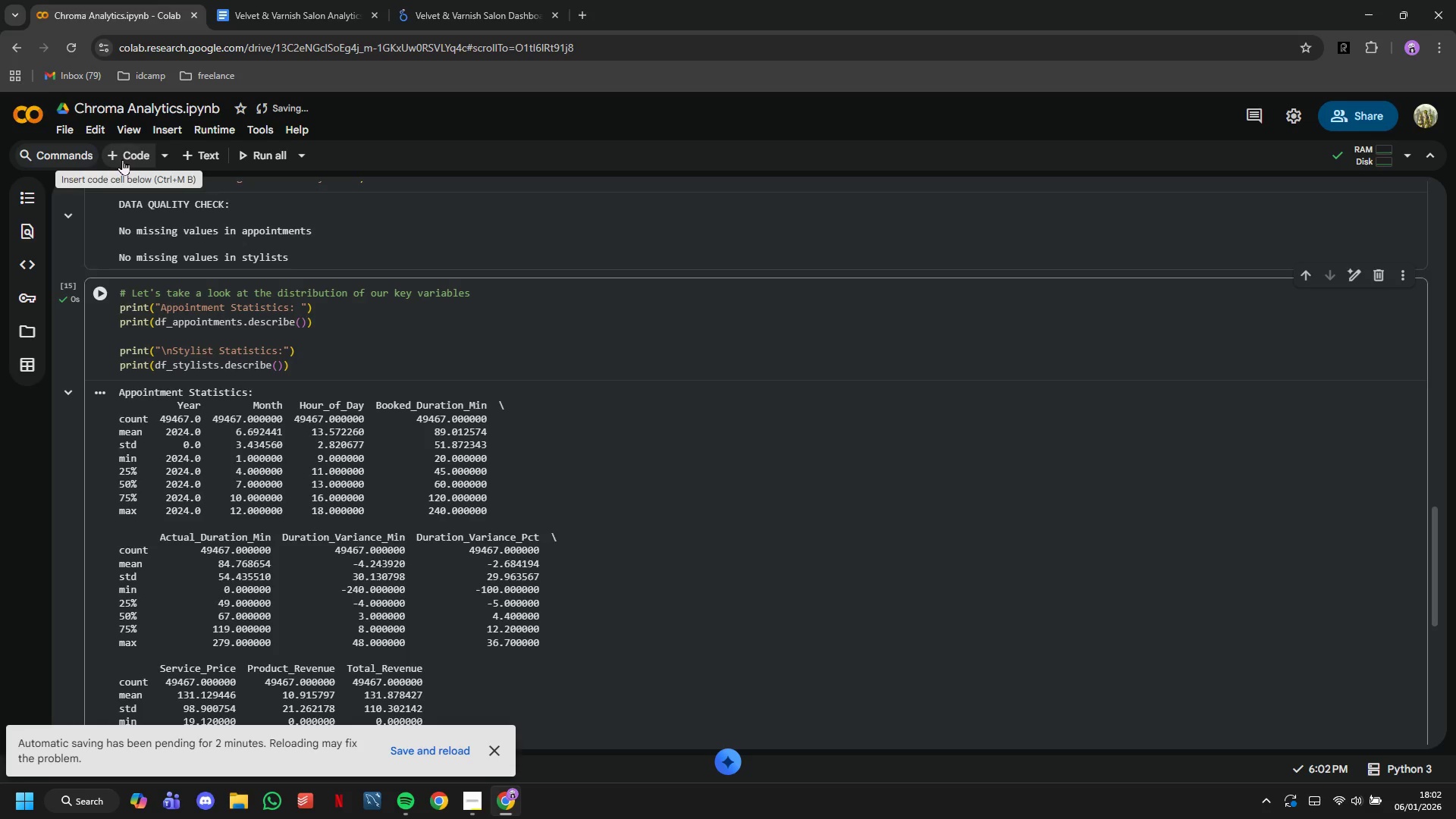 
left_click([122, 159])
 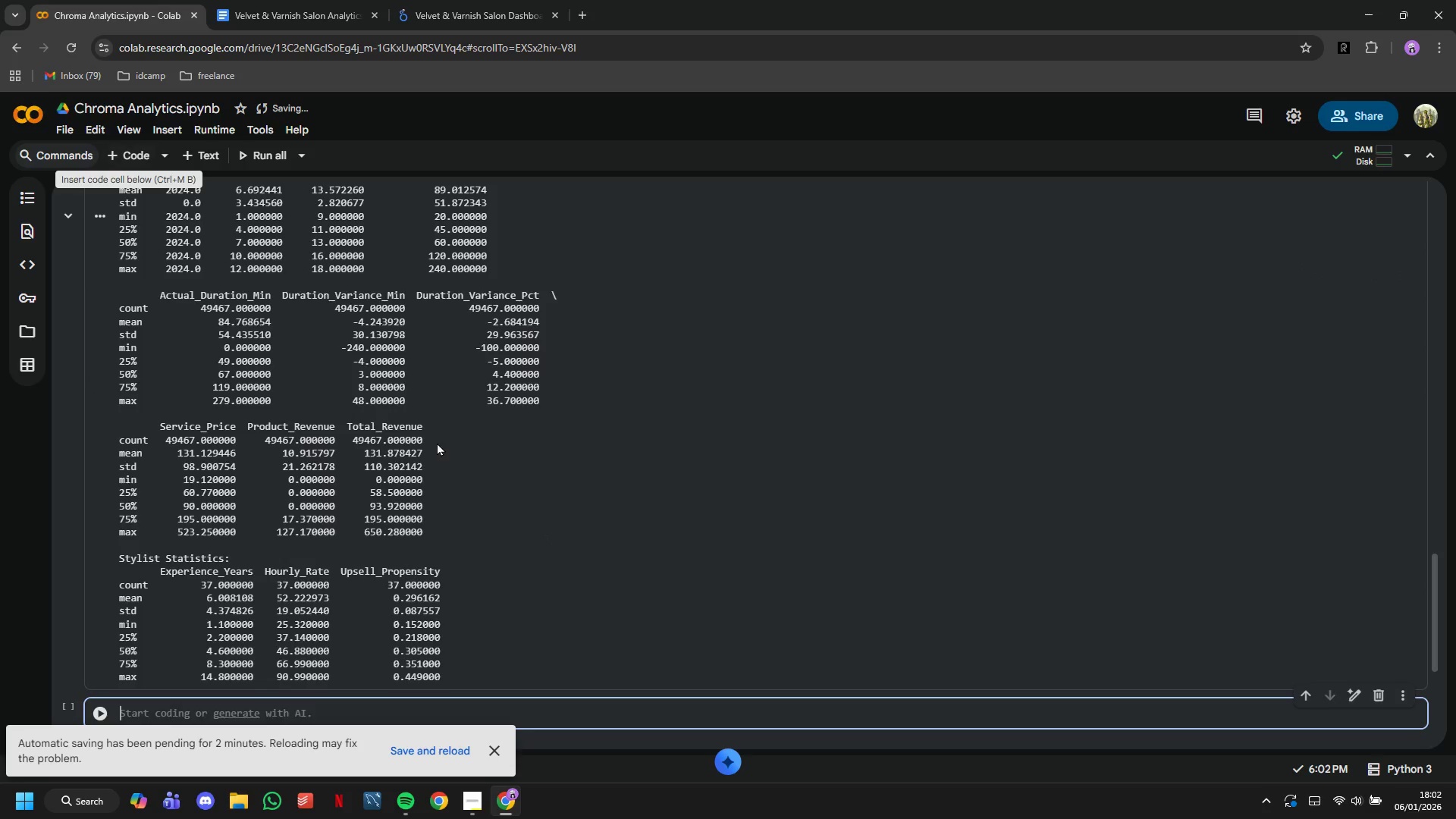 
scroll: coordinate [436, 442], scroll_direction: down, amount: 1.0
 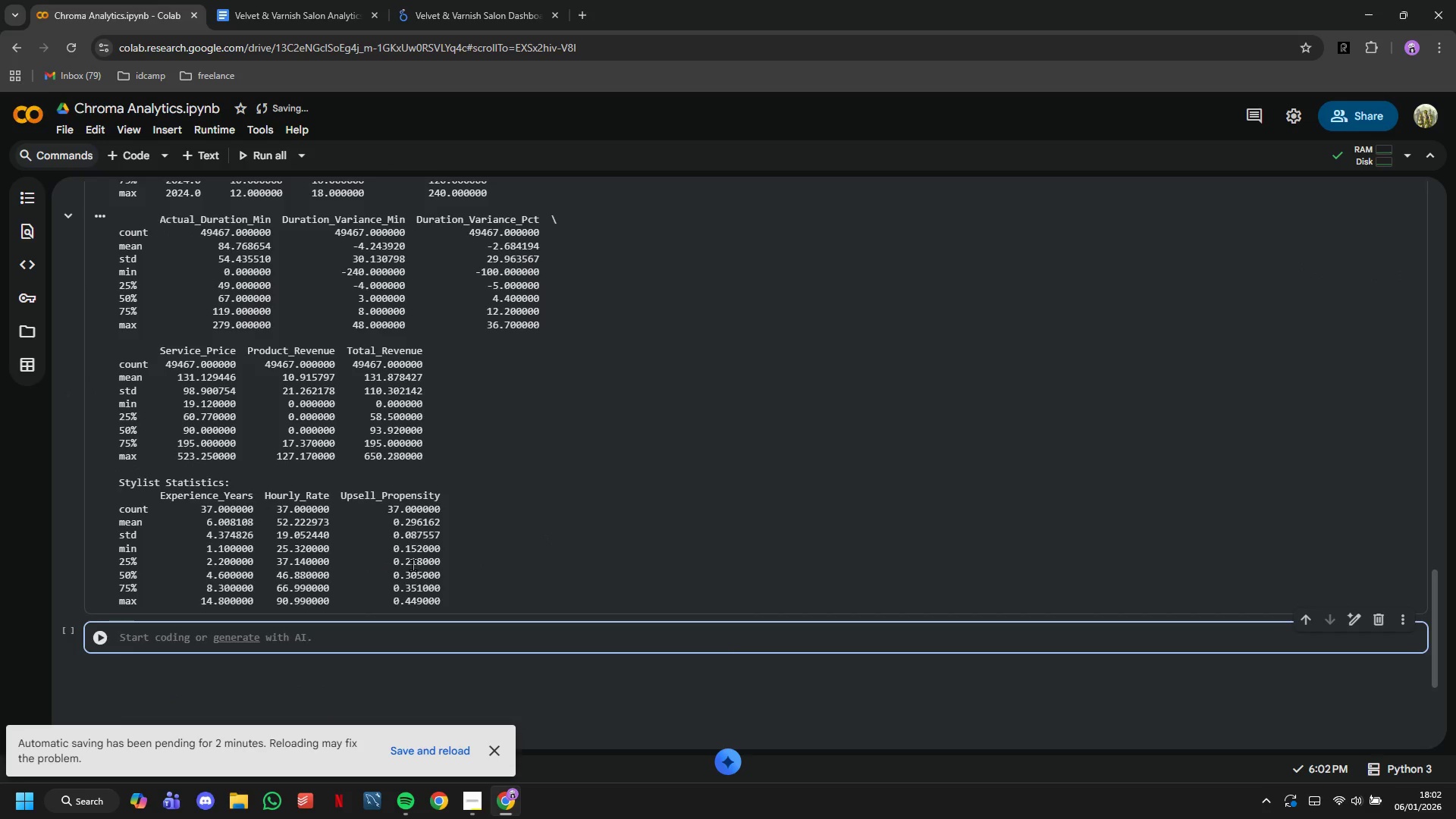 
type(### STEP 1 : Merging Datasets)
 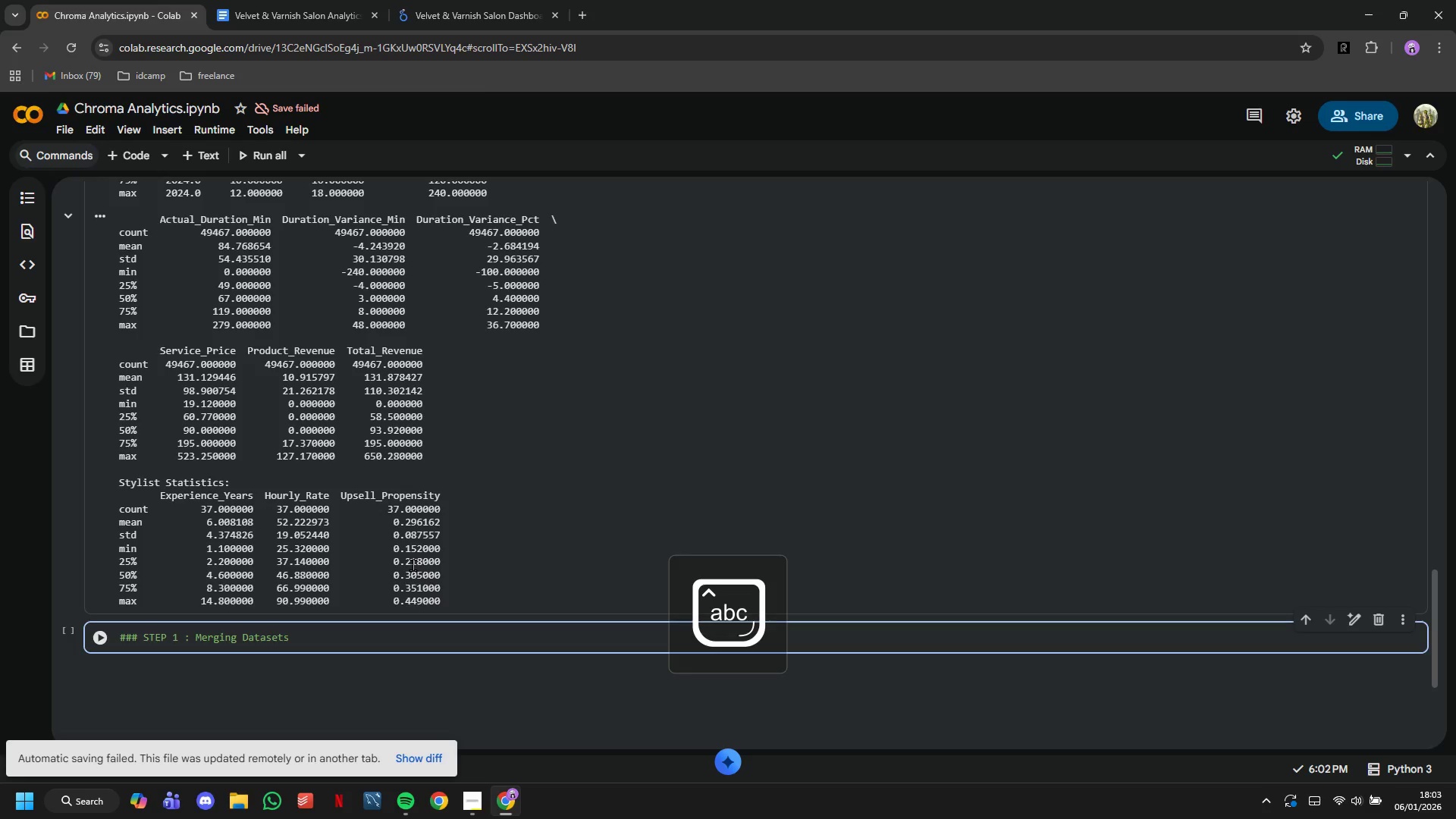 
wait(11.5)
 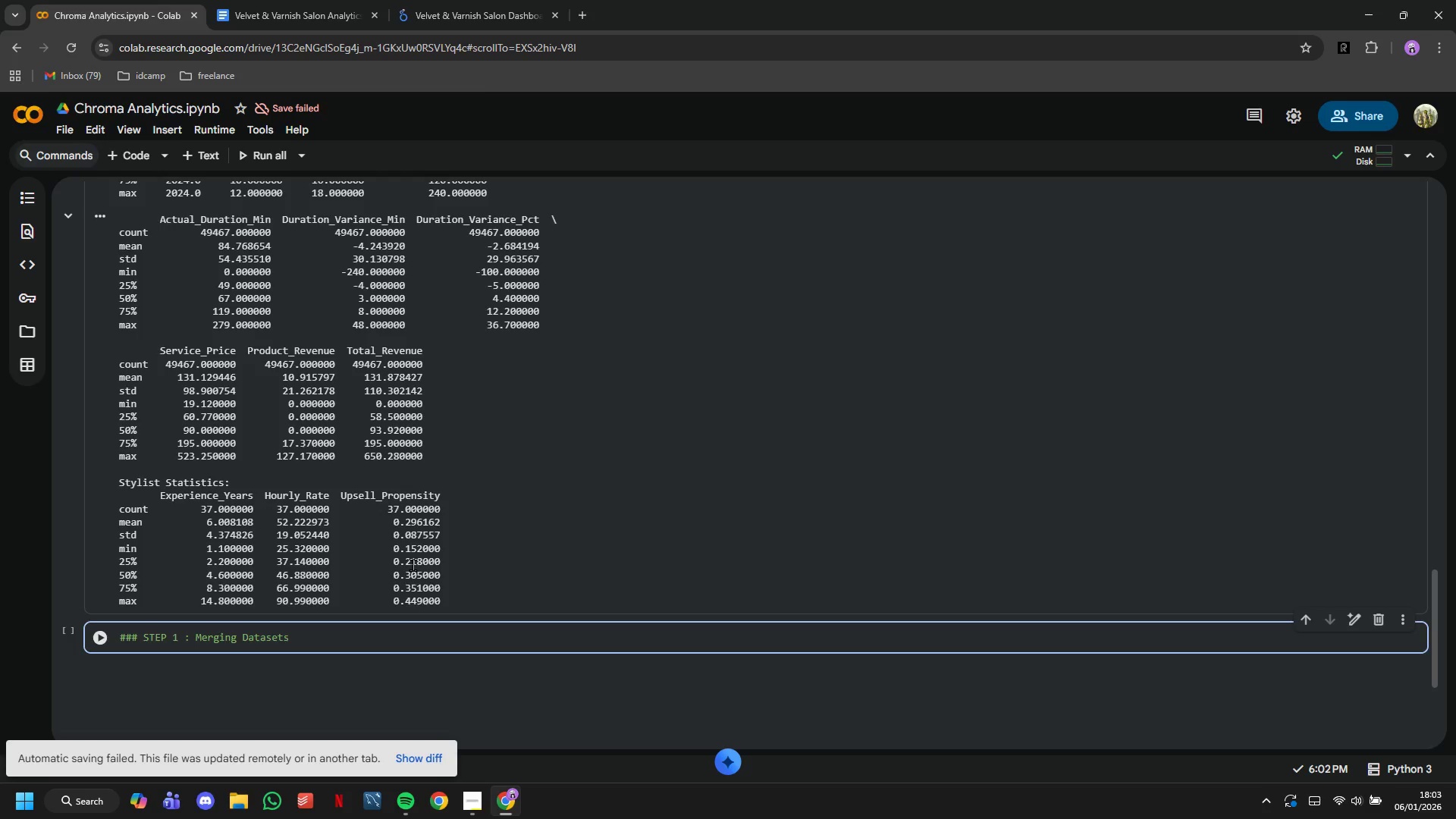 
key(Enter)
 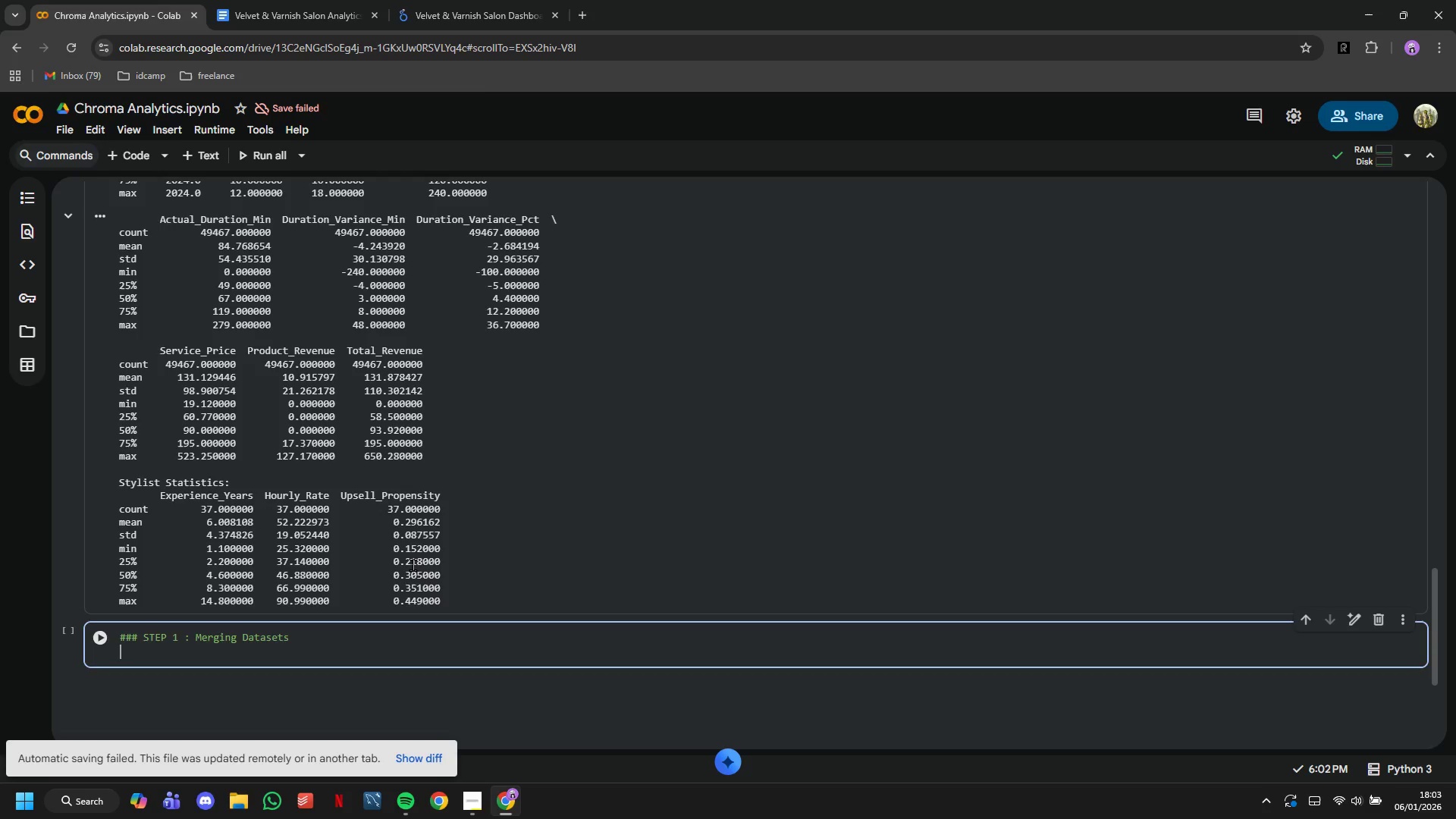 
type(print(" SETP)
key(Backspace)
key(Backspace)
key(Backspace)
type(TEP 1 : Joining Appointment and Stylist Data)
 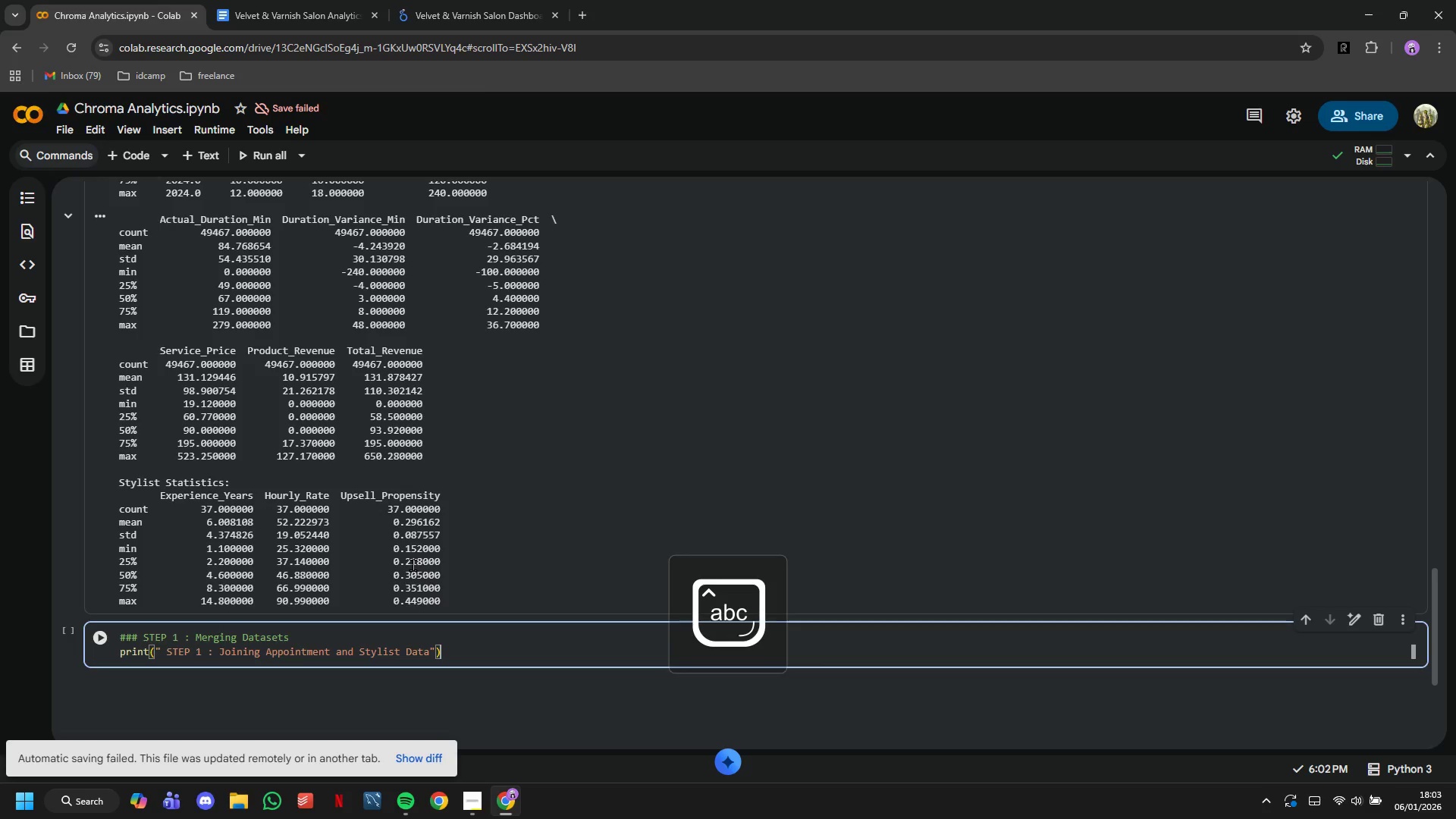 
 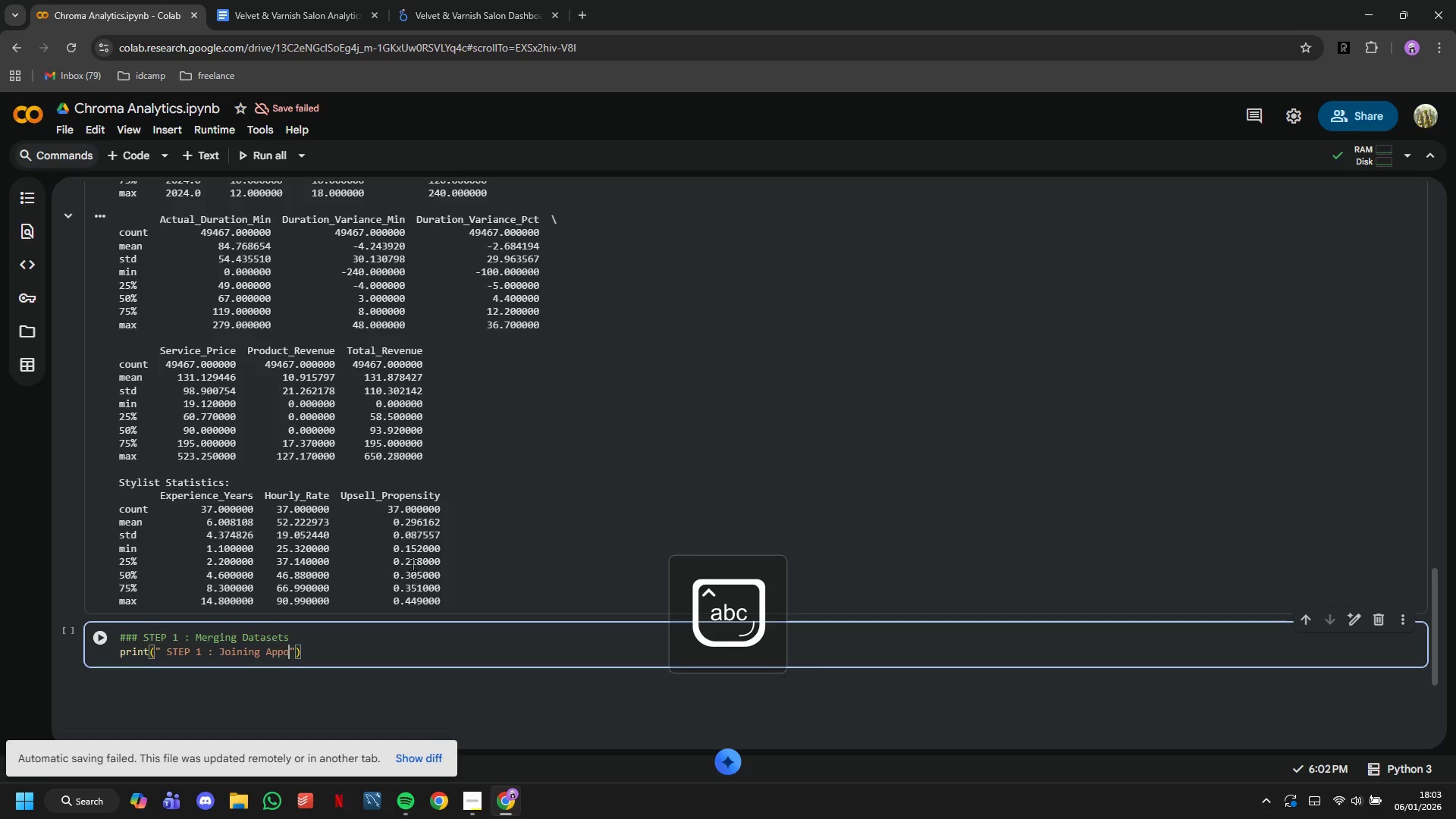 
key(ArrowRight)
 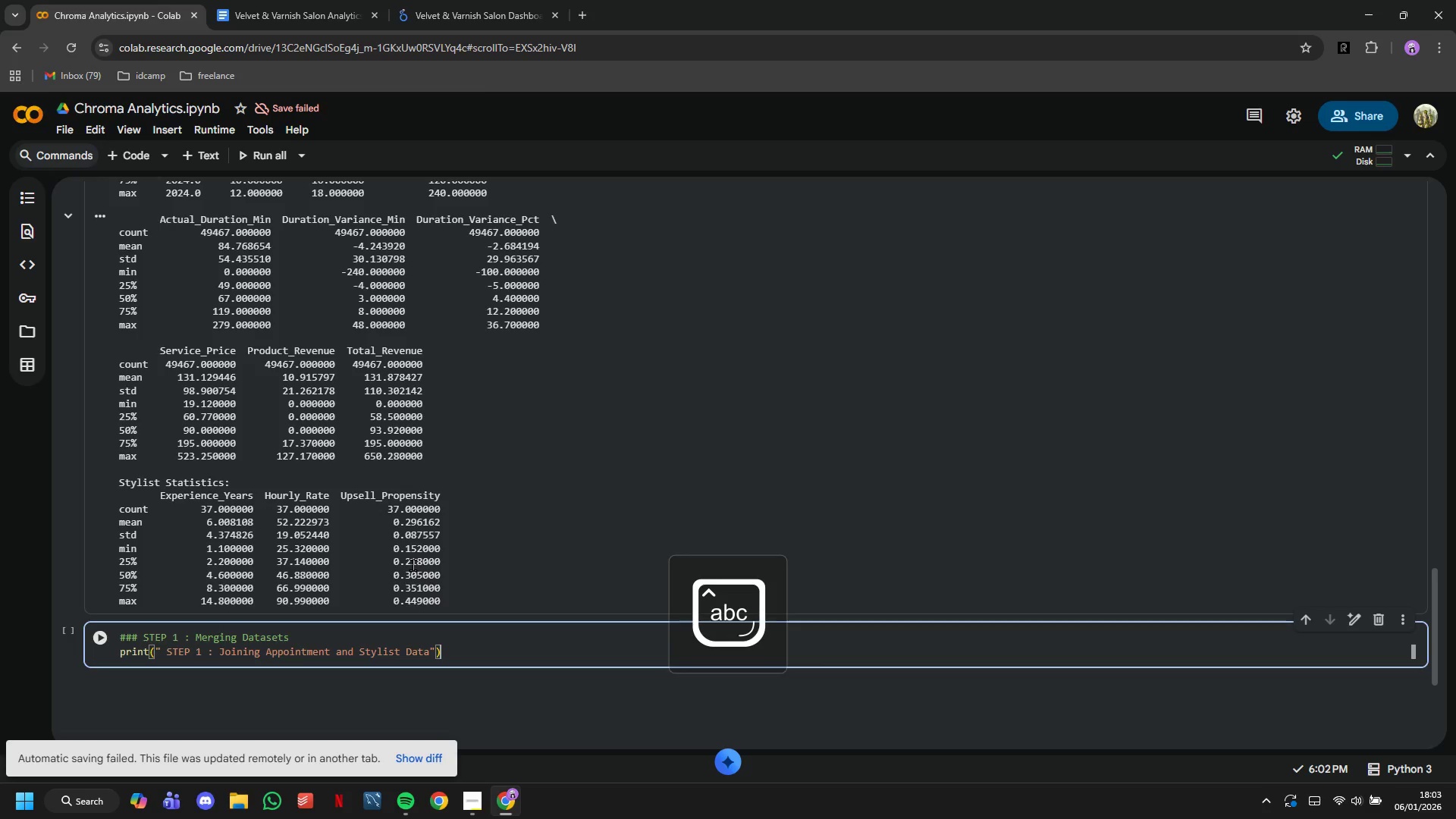 
key(ArrowRight)
 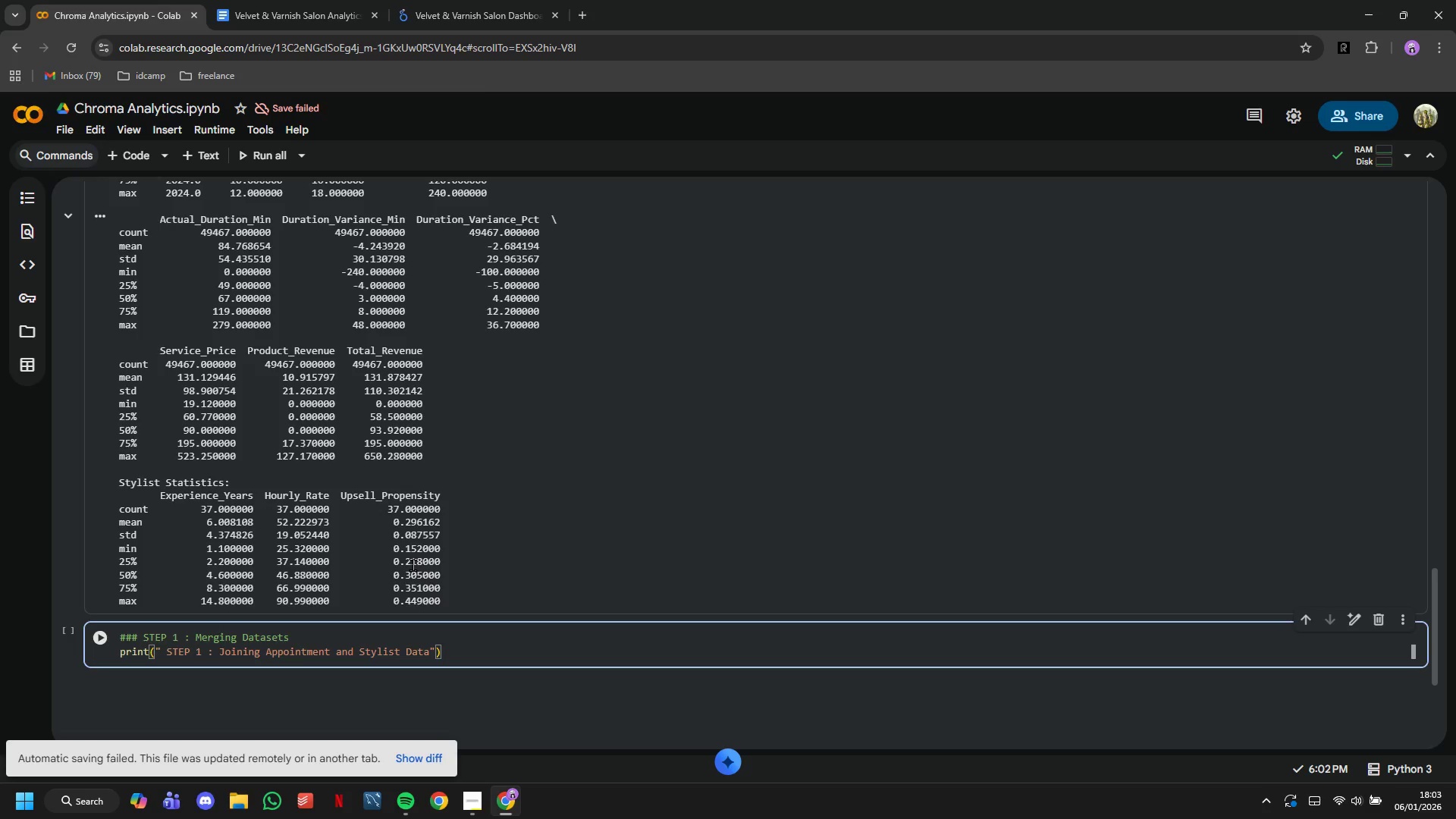 
wait(6.34)
 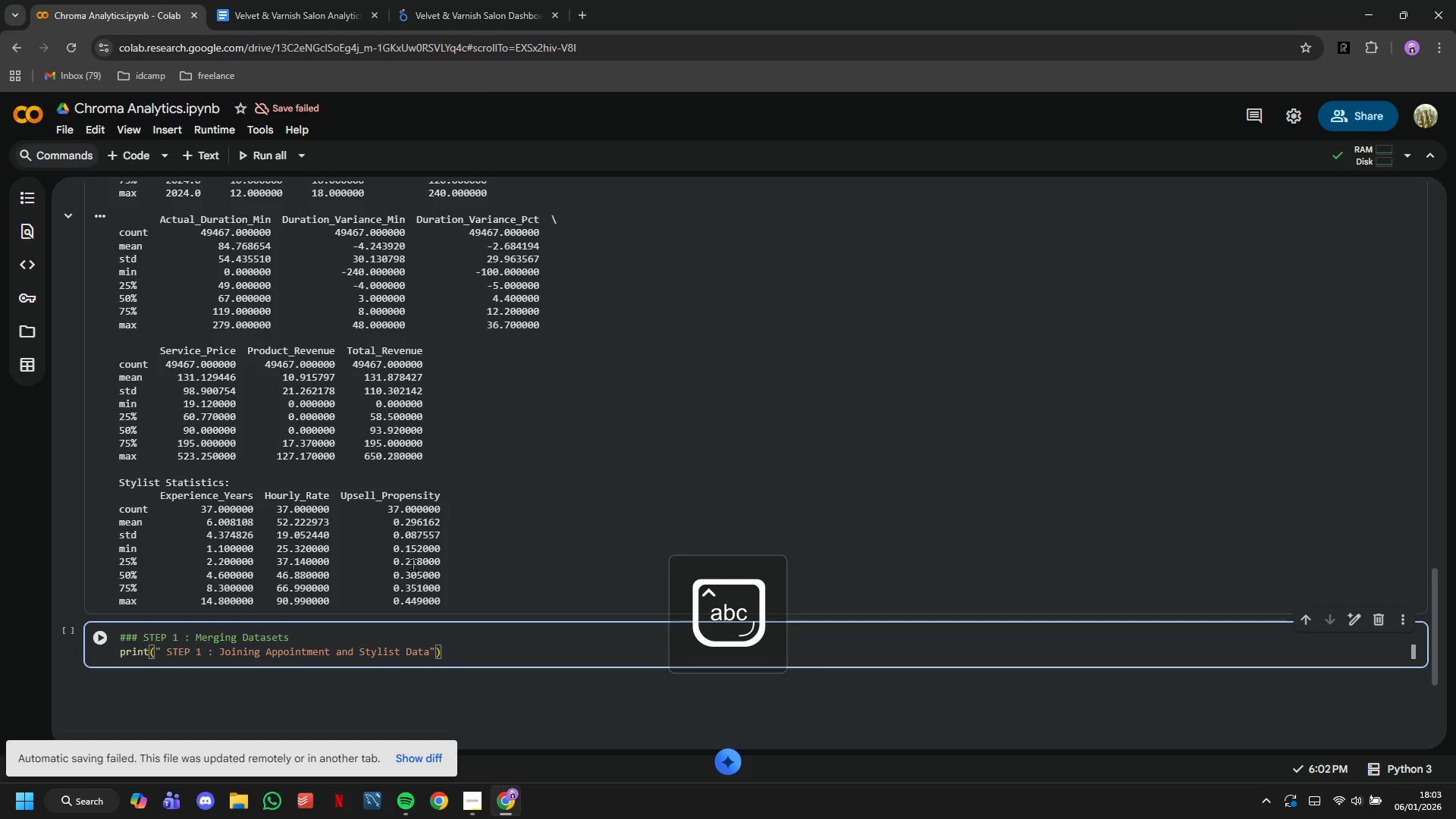 
key(Enter)
 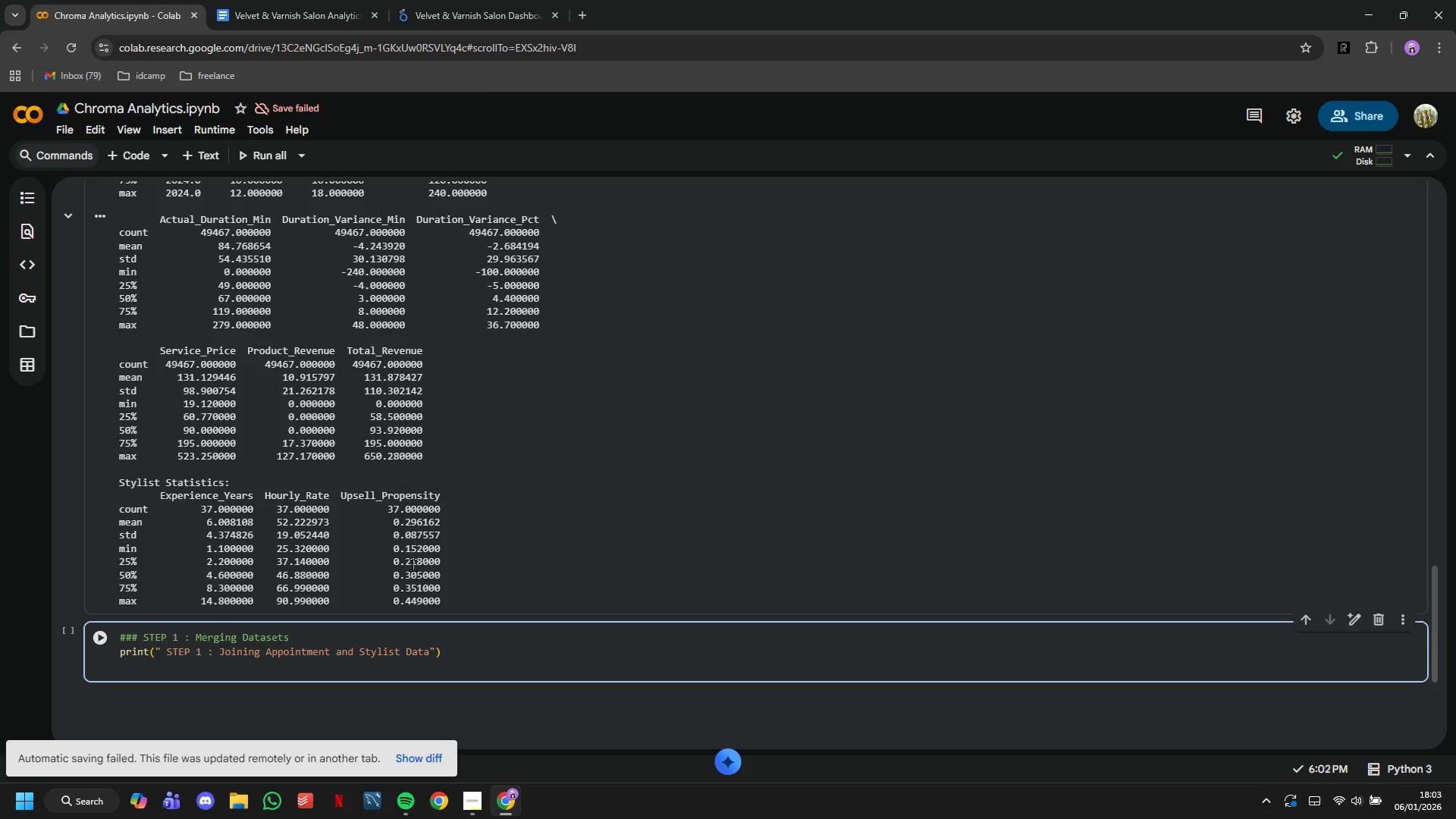 
key(Enter)
 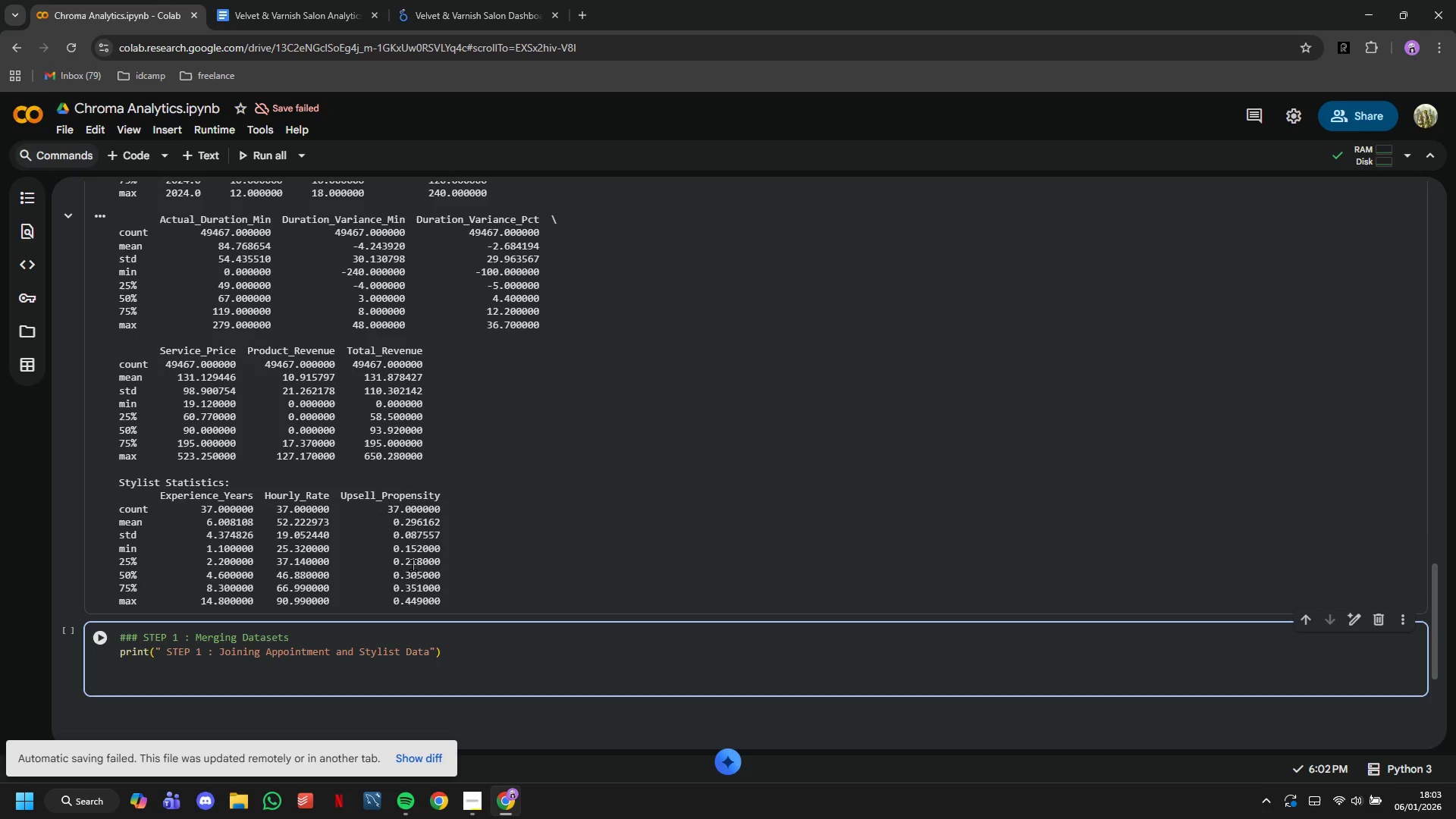 
type(# We need to join the appointment data with stylist pofiles)
 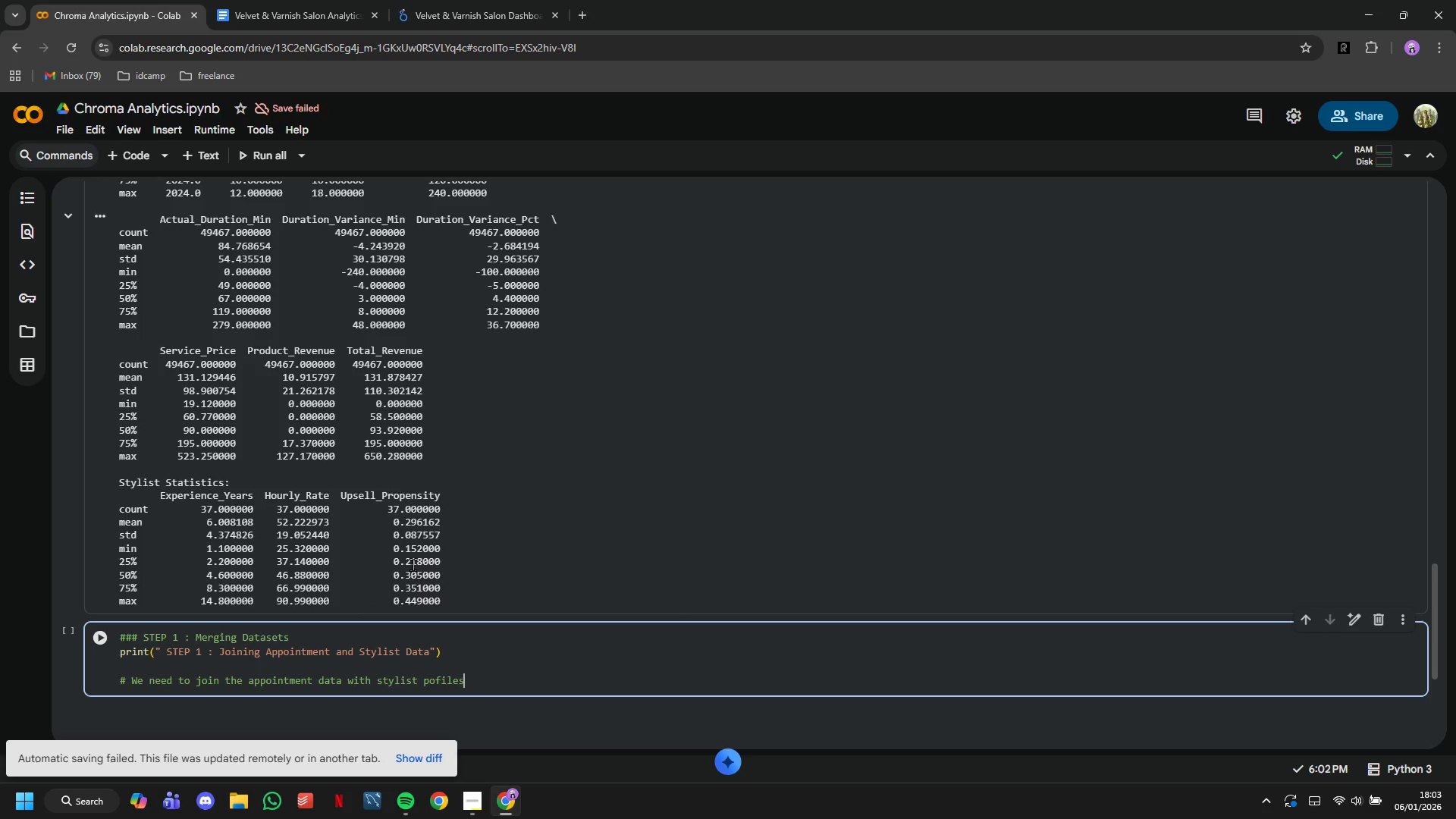 
key(Enter)
 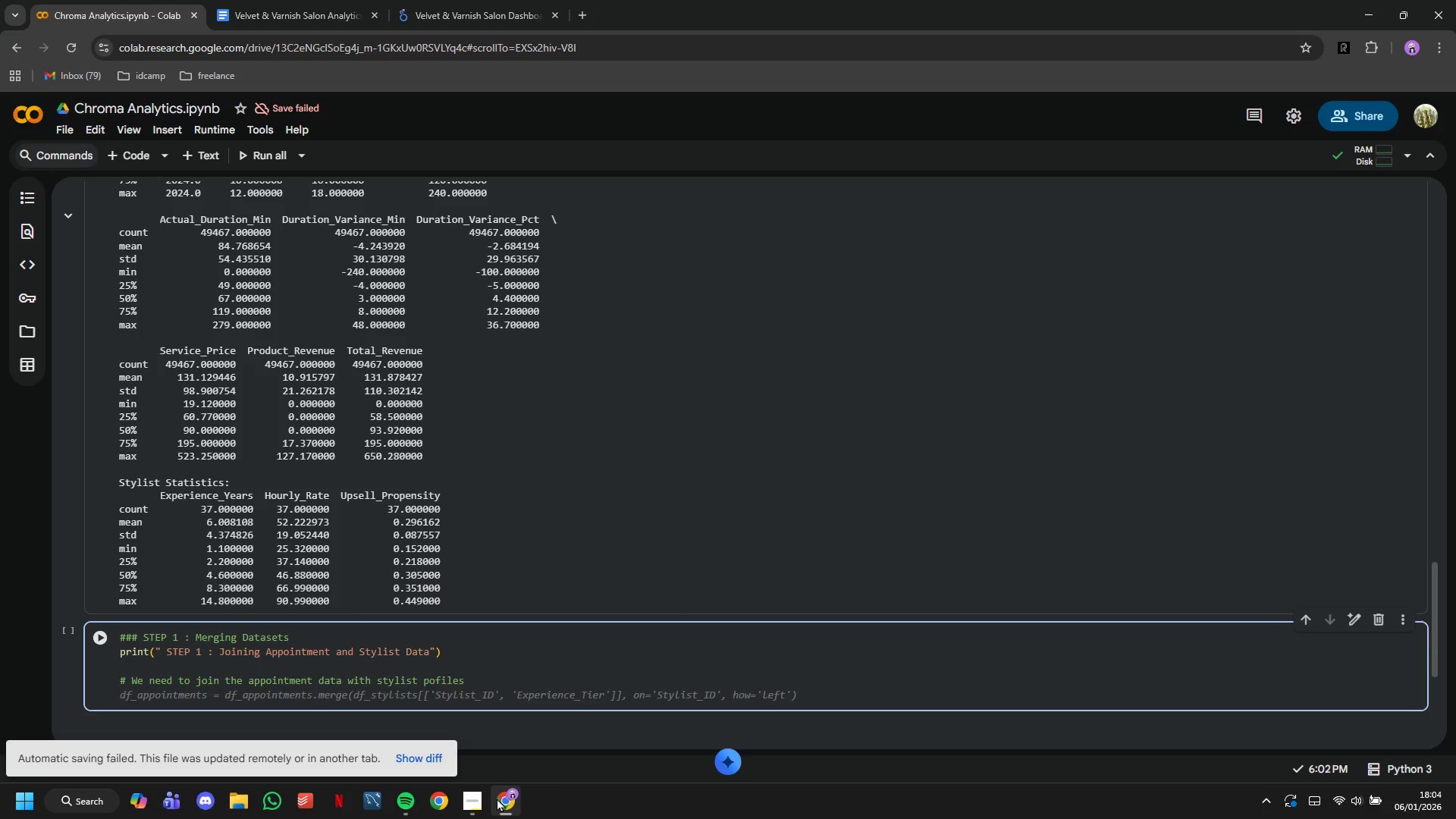 
left_click([484, 796])